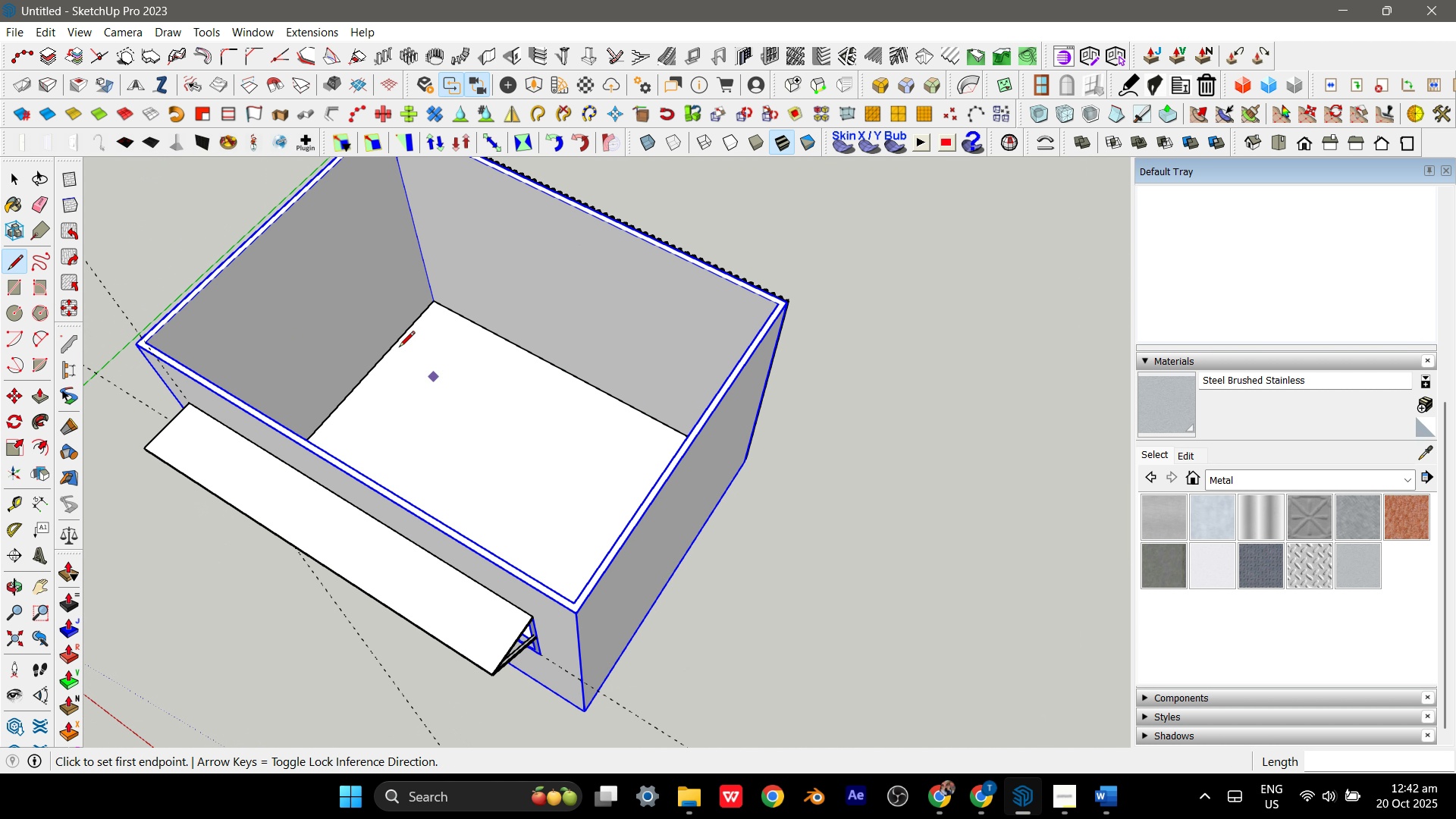 
scroll: coordinate [412, 312], scroll_direction: up, amount: 9.0
 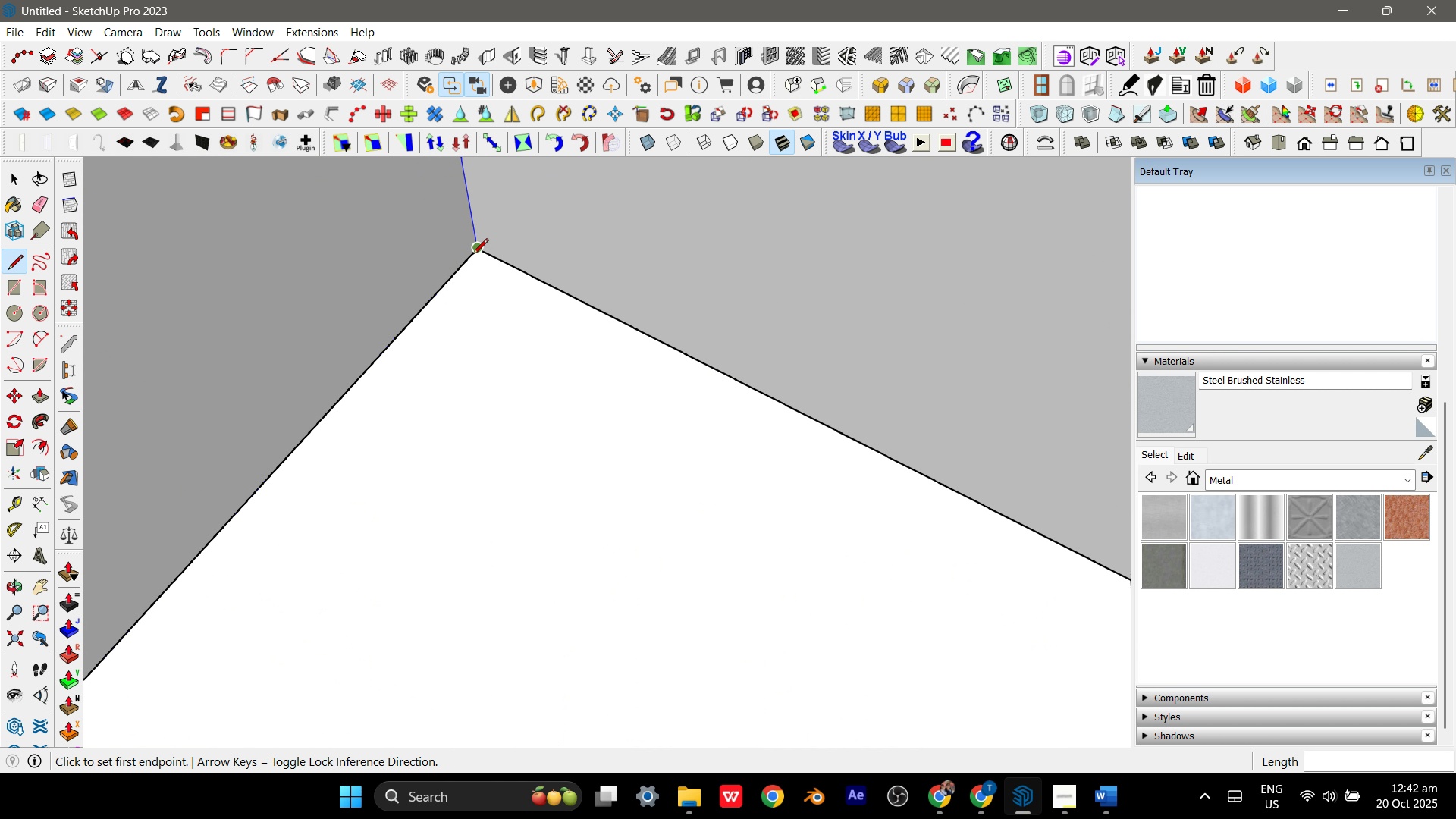 
left_click([472, 256])
 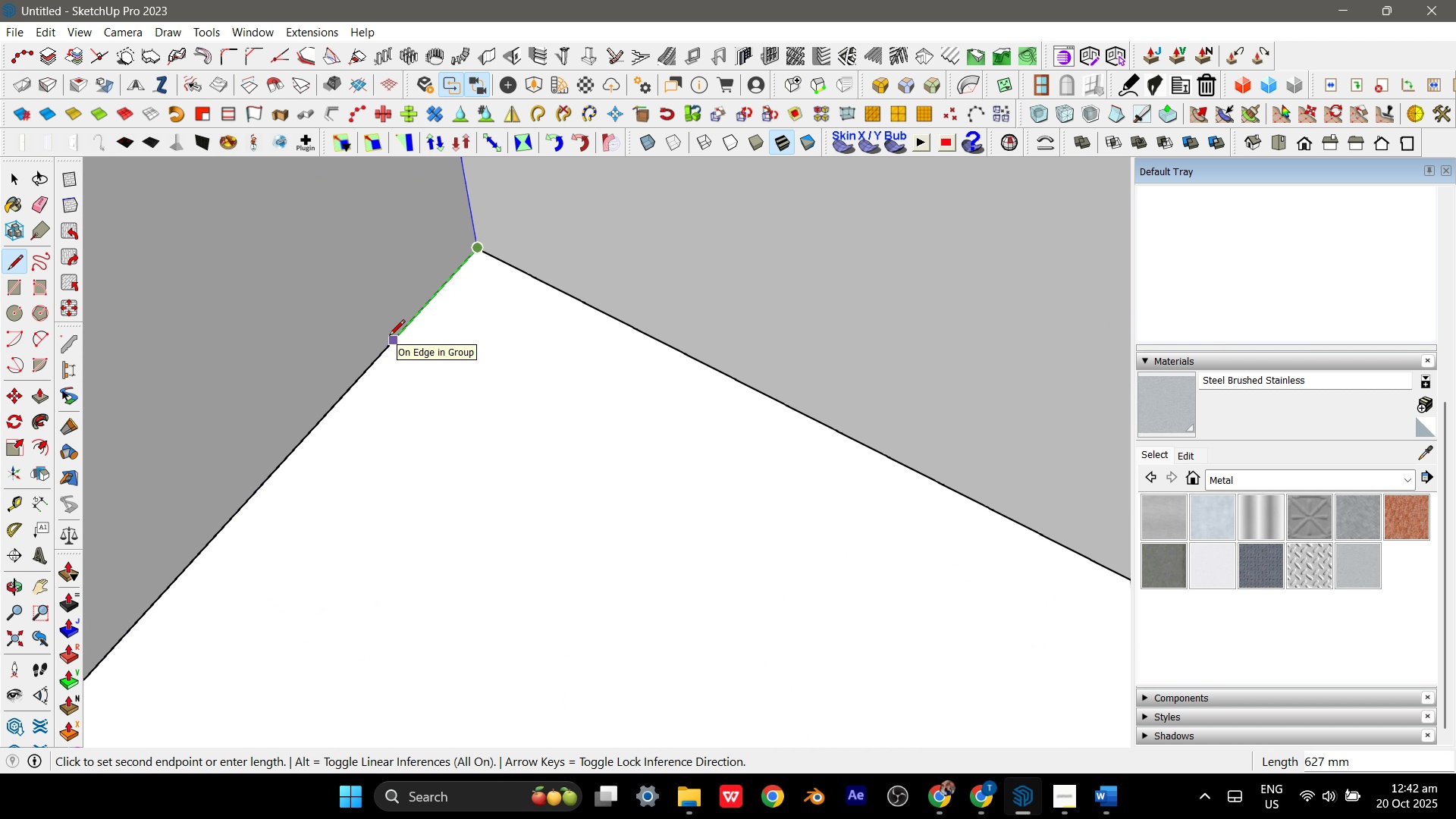 
key(Numpad4)
 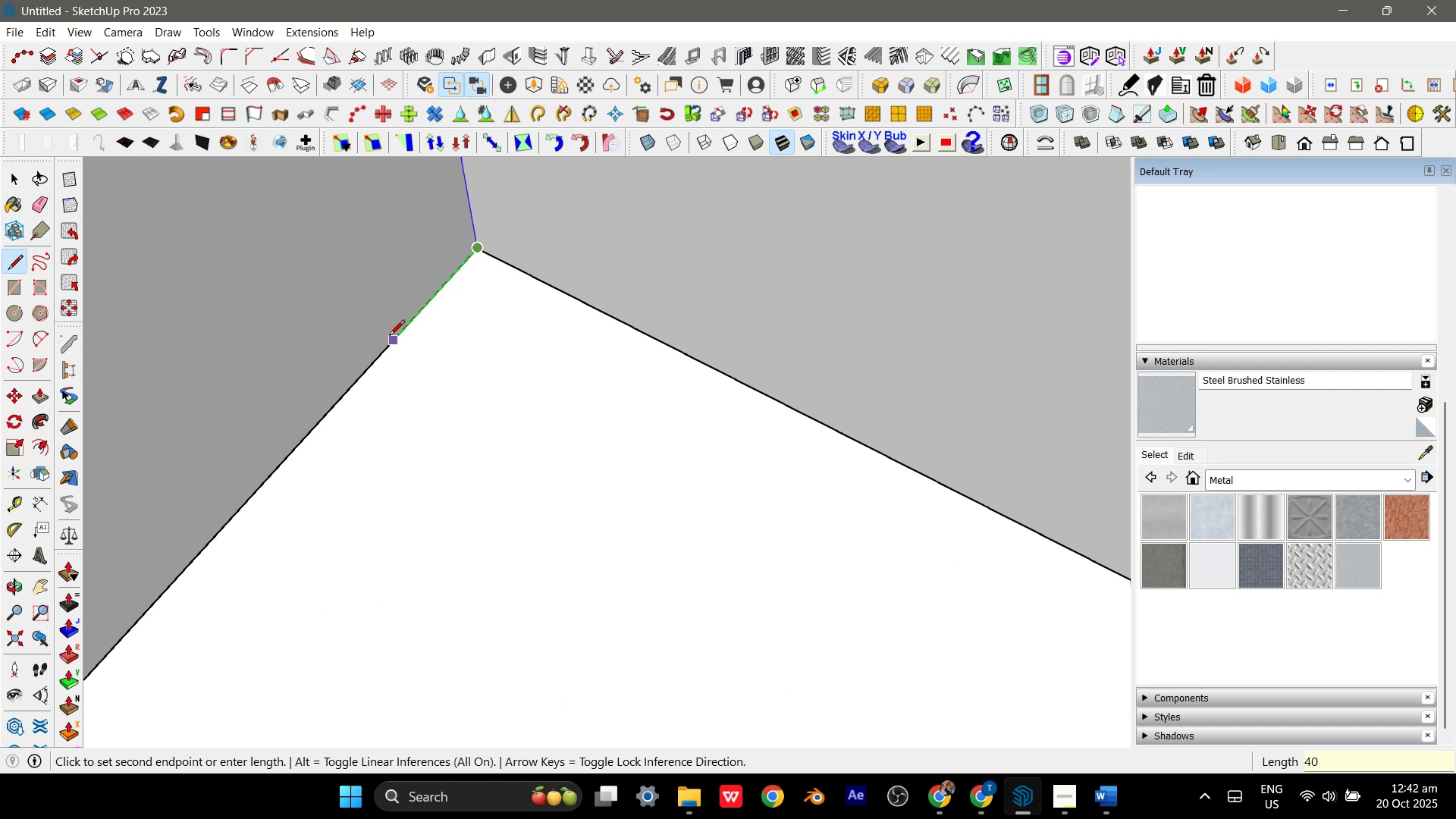 
key(Numpad0)
 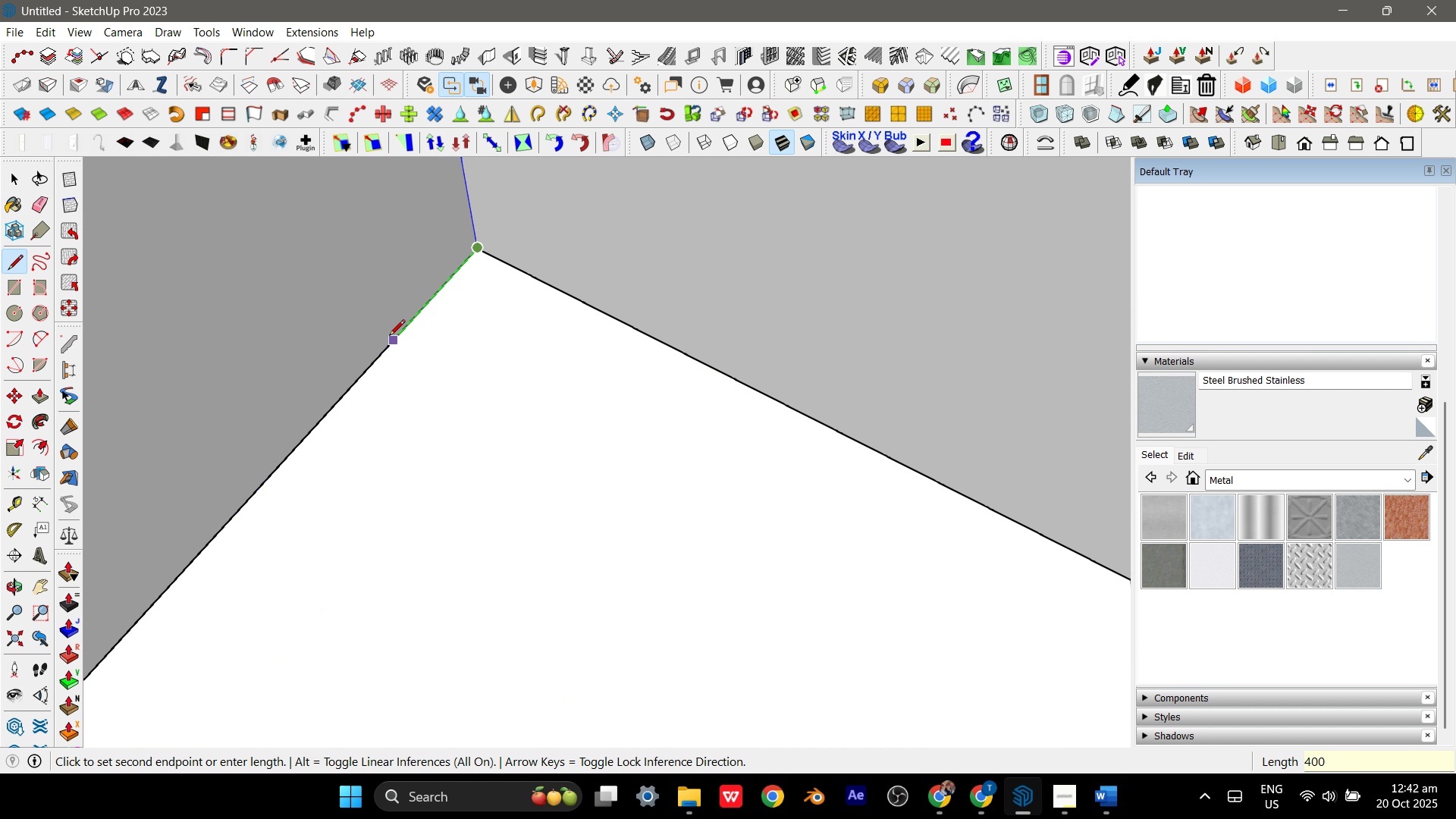 
key(Numpad0)
 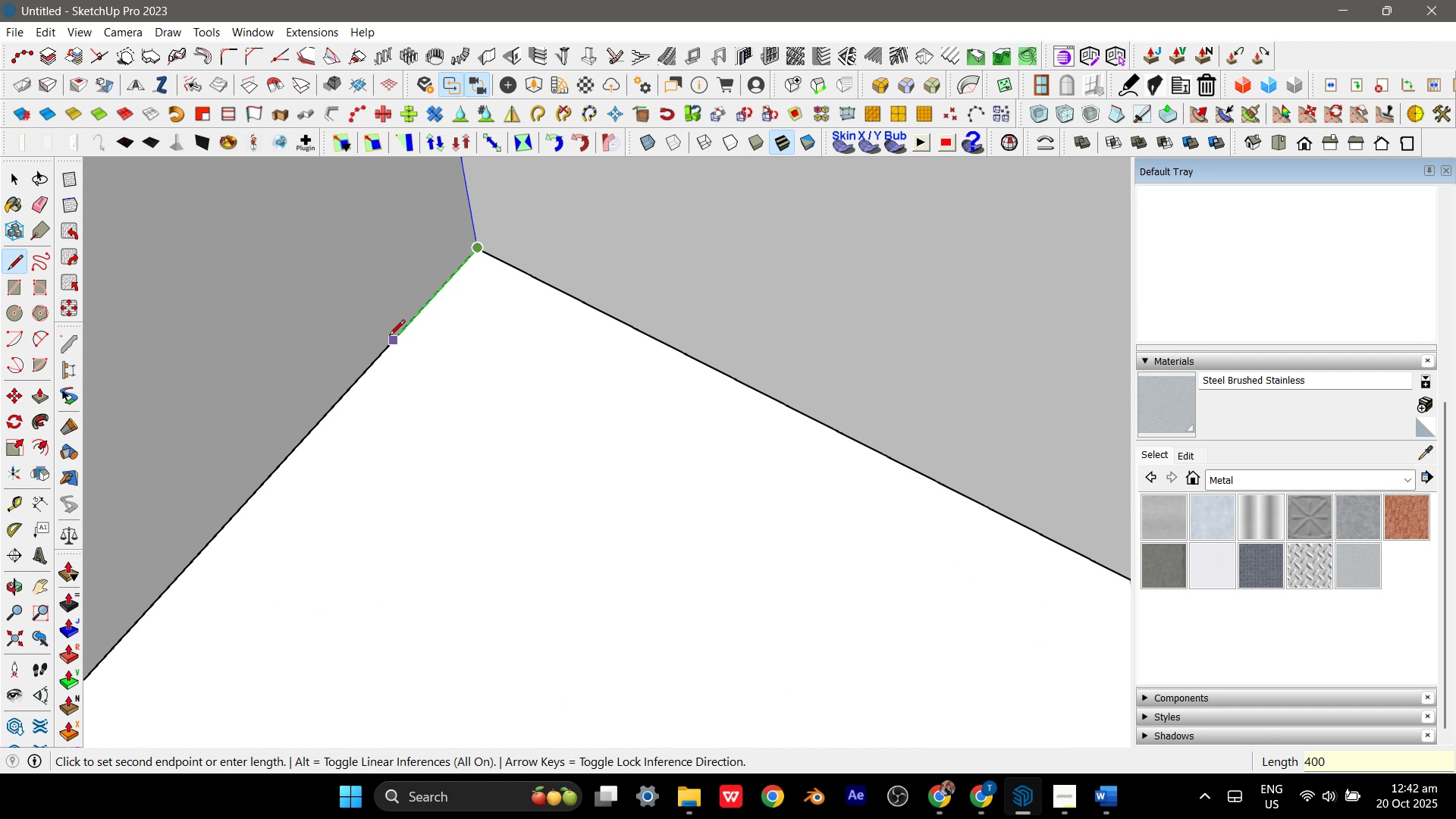 
key(Enter)
 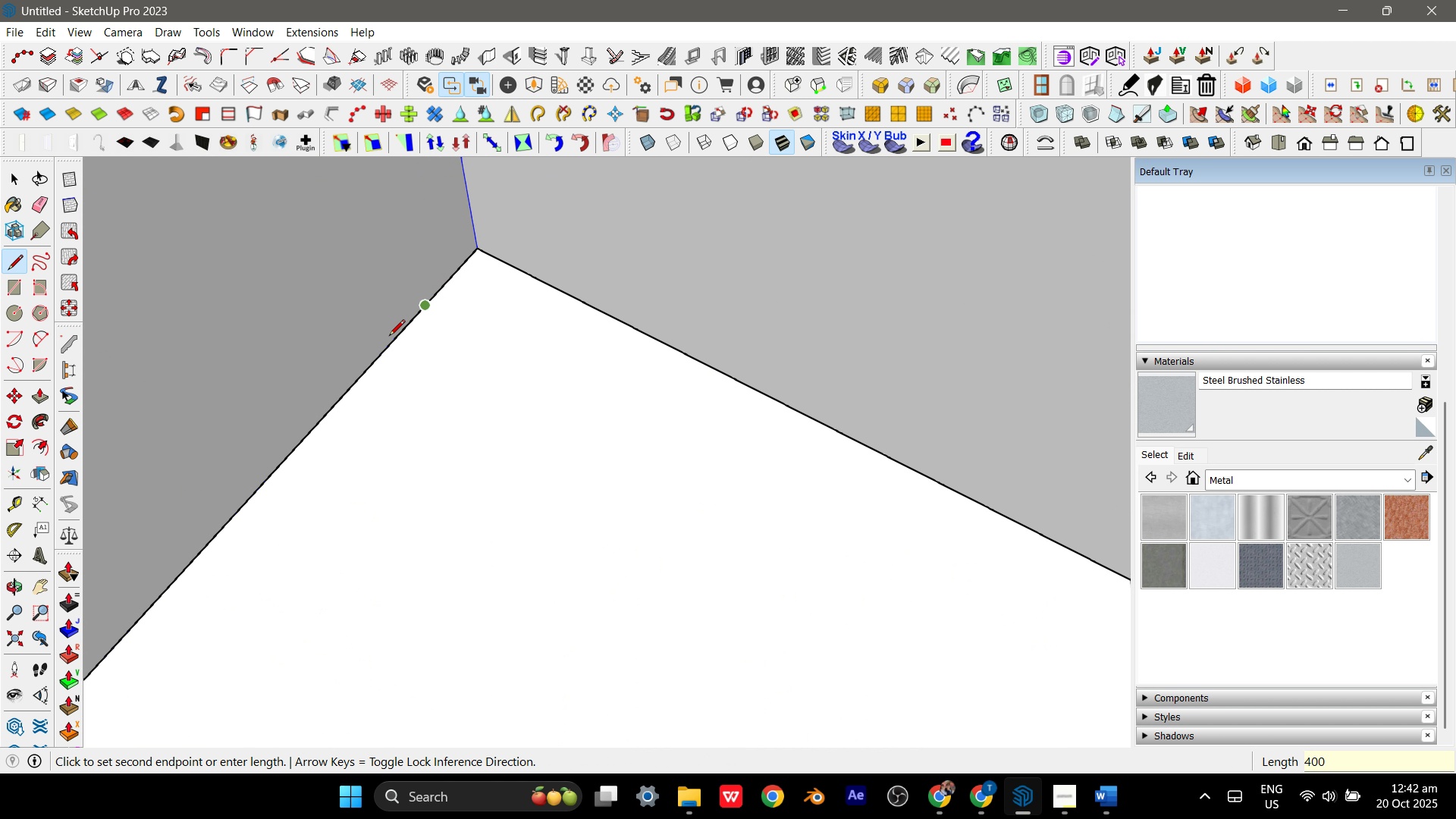 
key(Escape)
 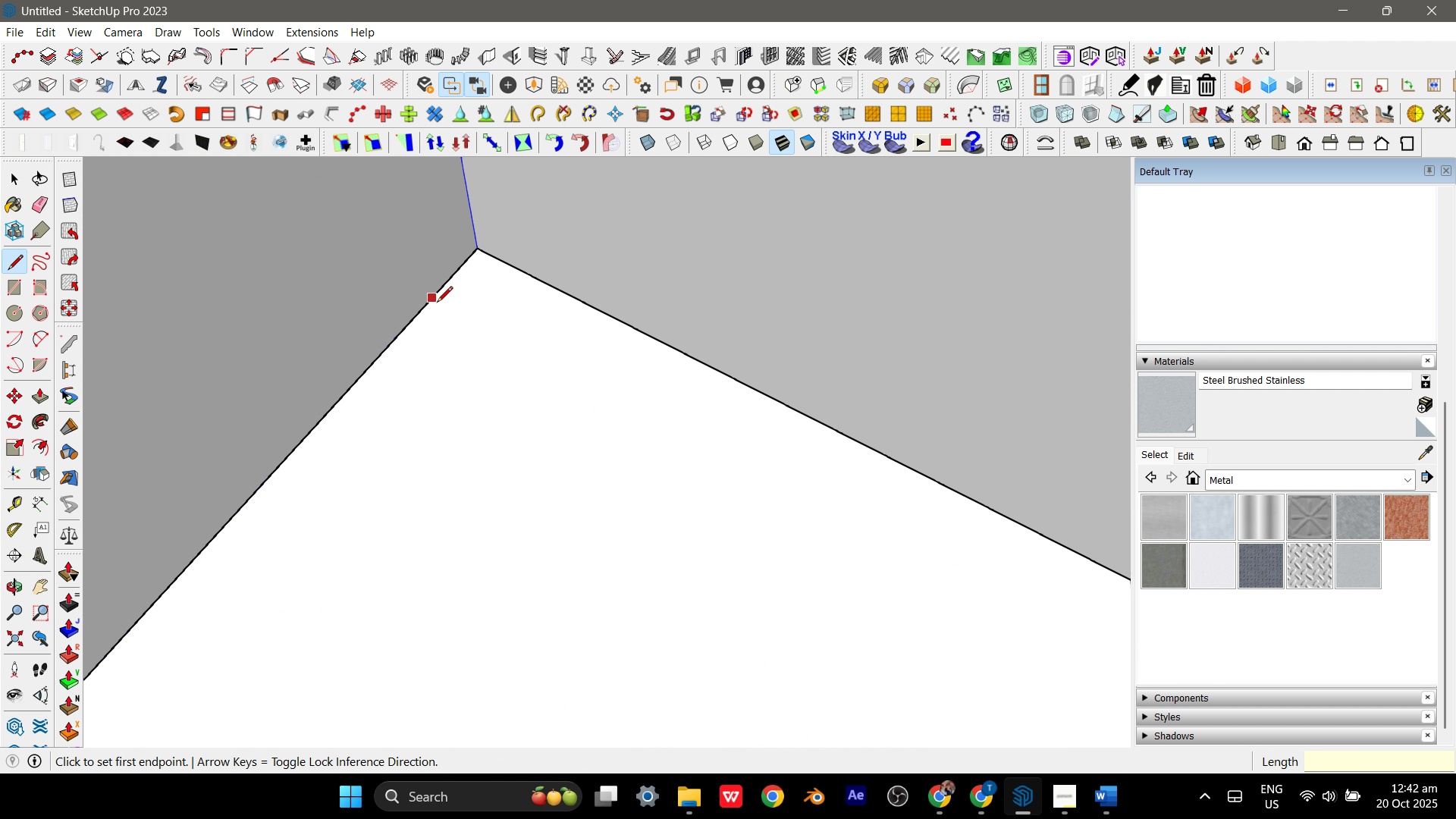 
key(Escape)
 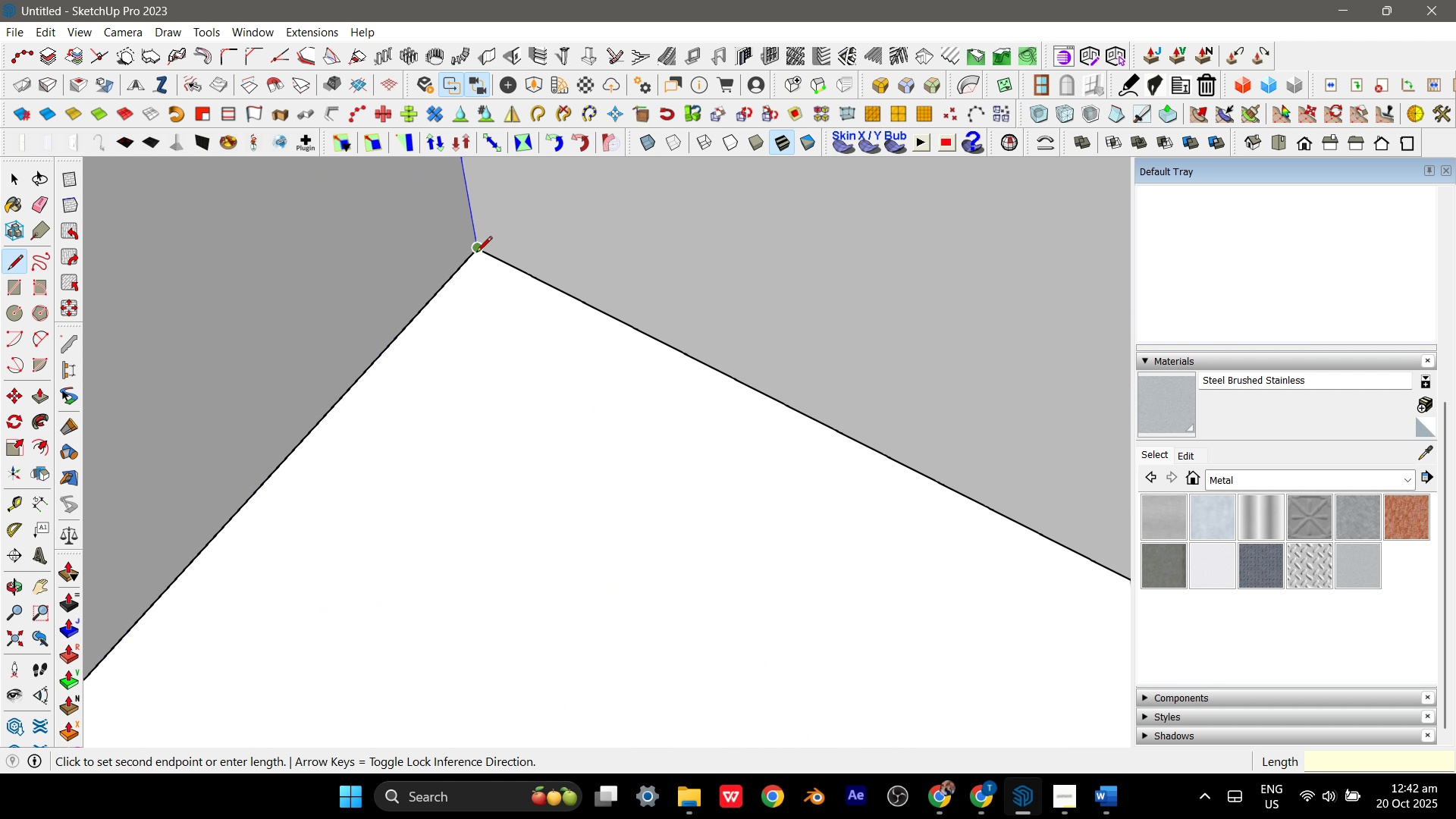 
left_click([476, 253])
 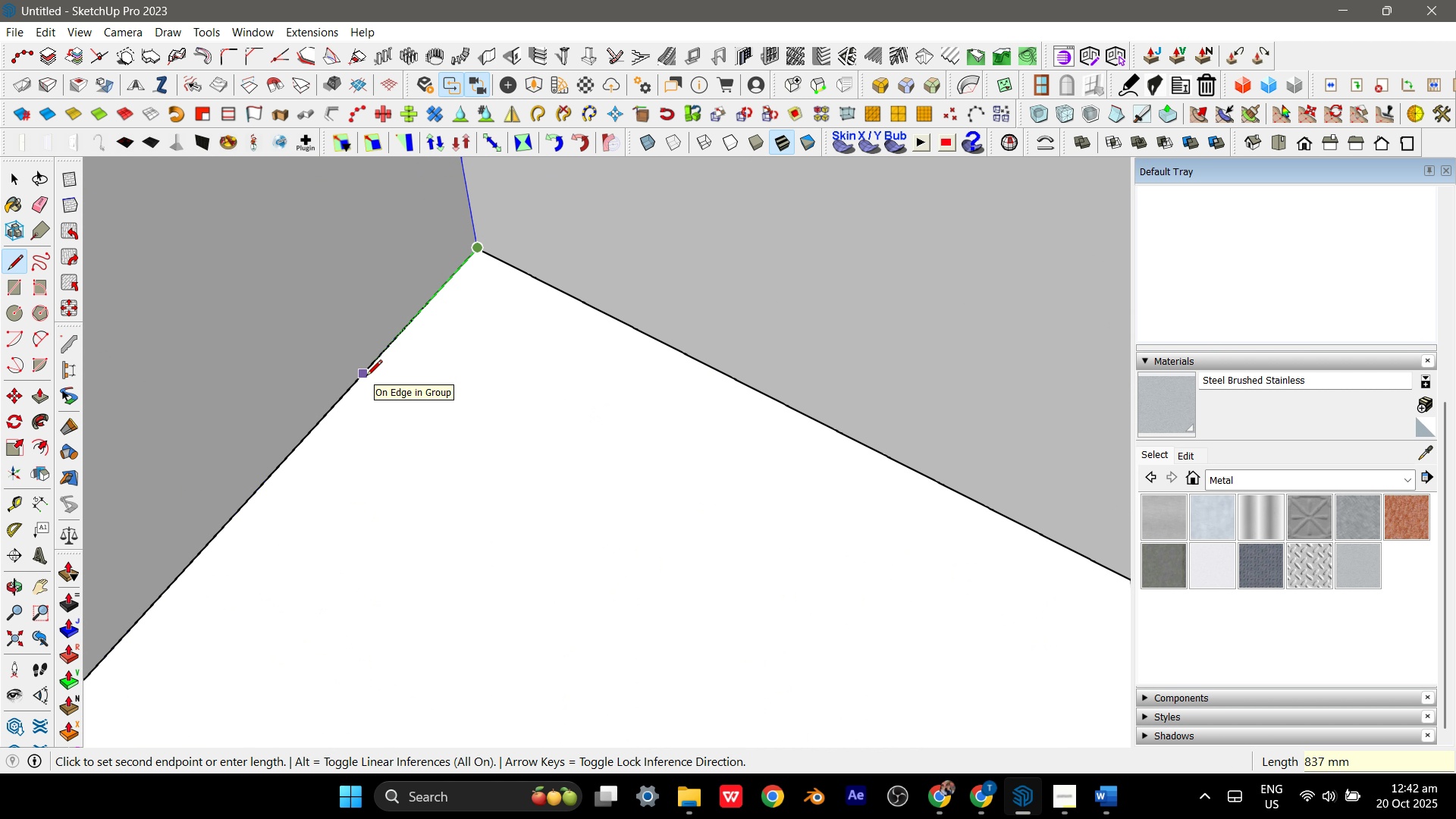 
key(Numpad6)
 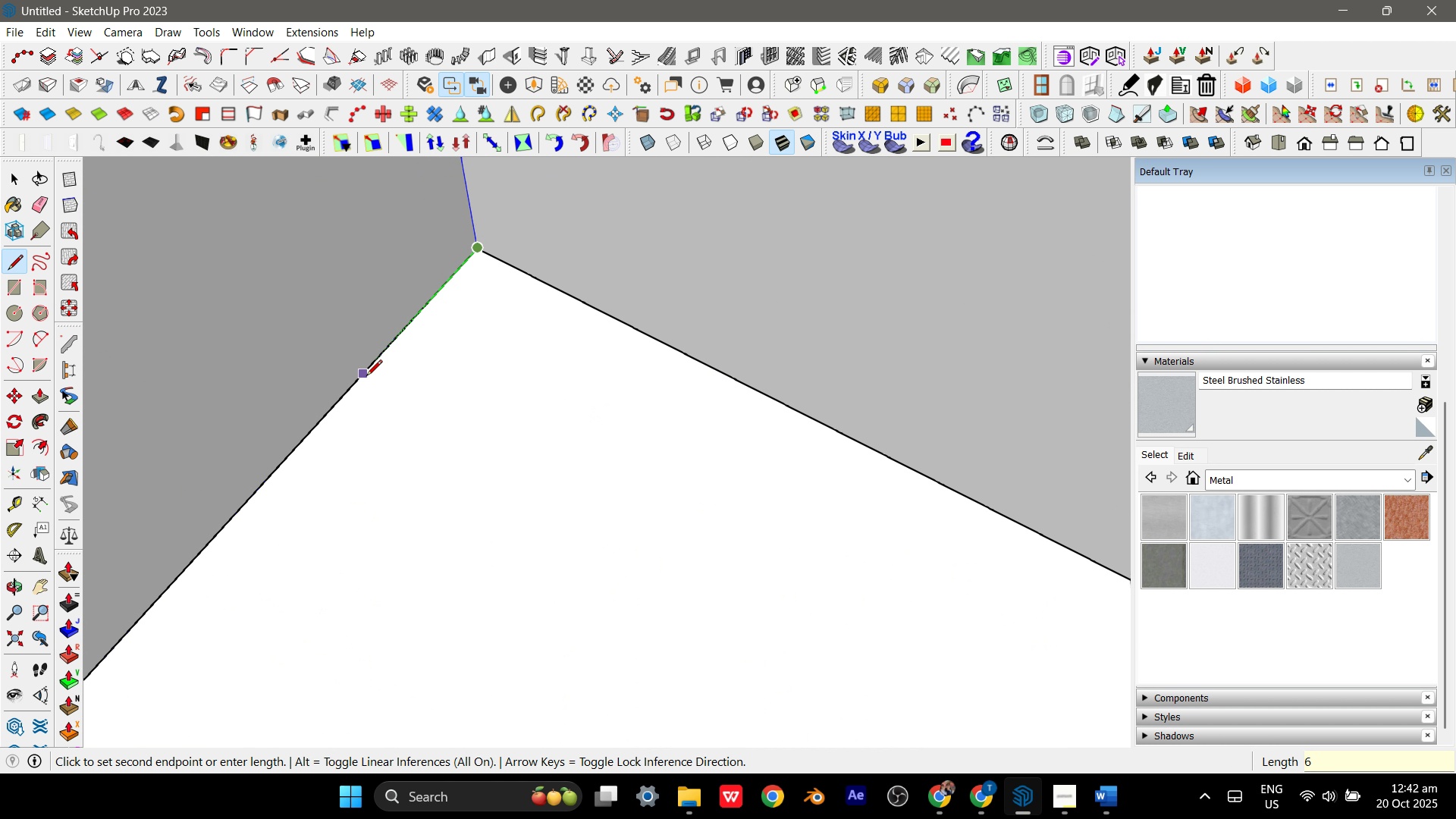 
key(Numpad0)
 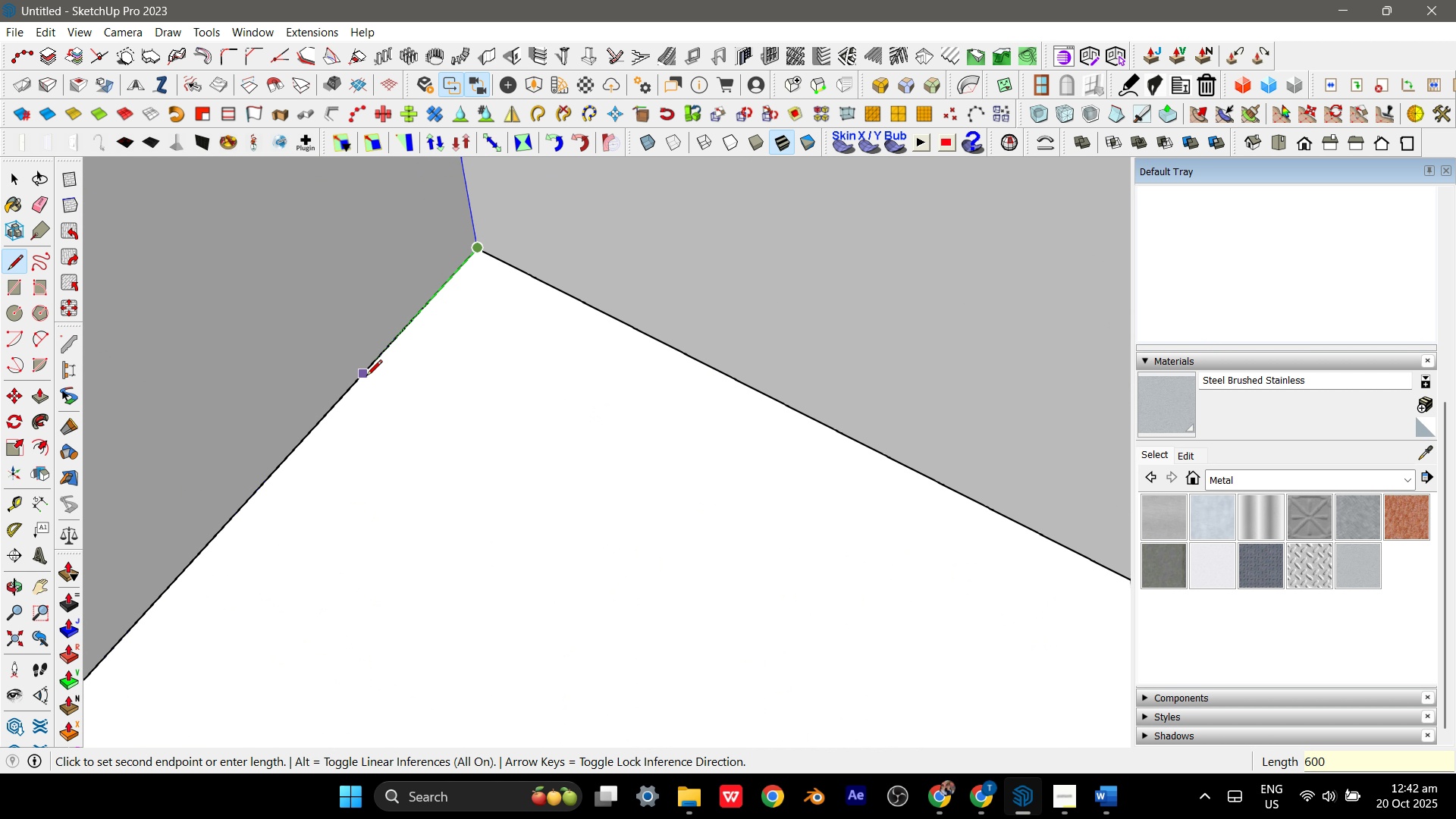 
key(Numpad0)
 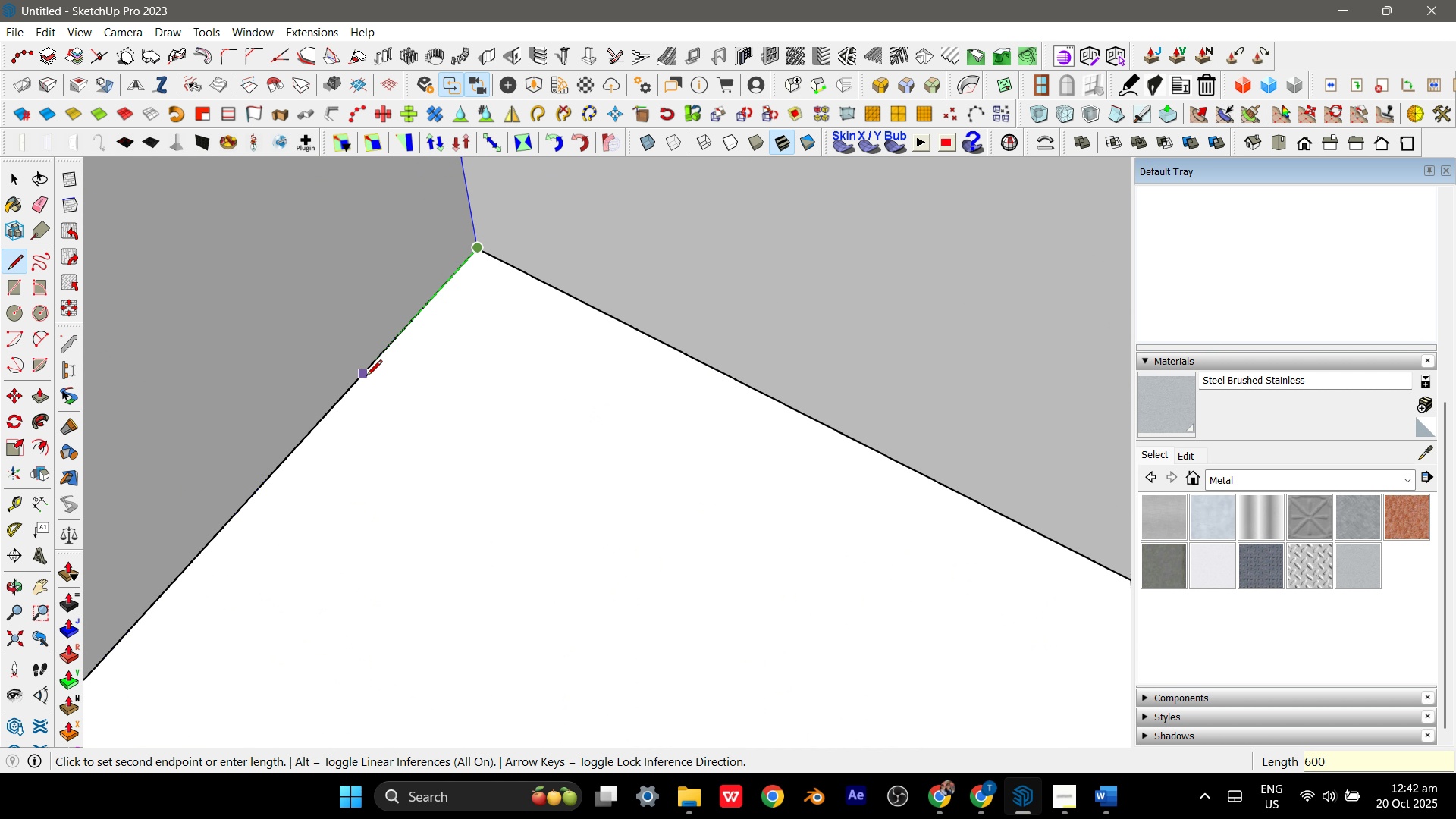 
key(Enter)
 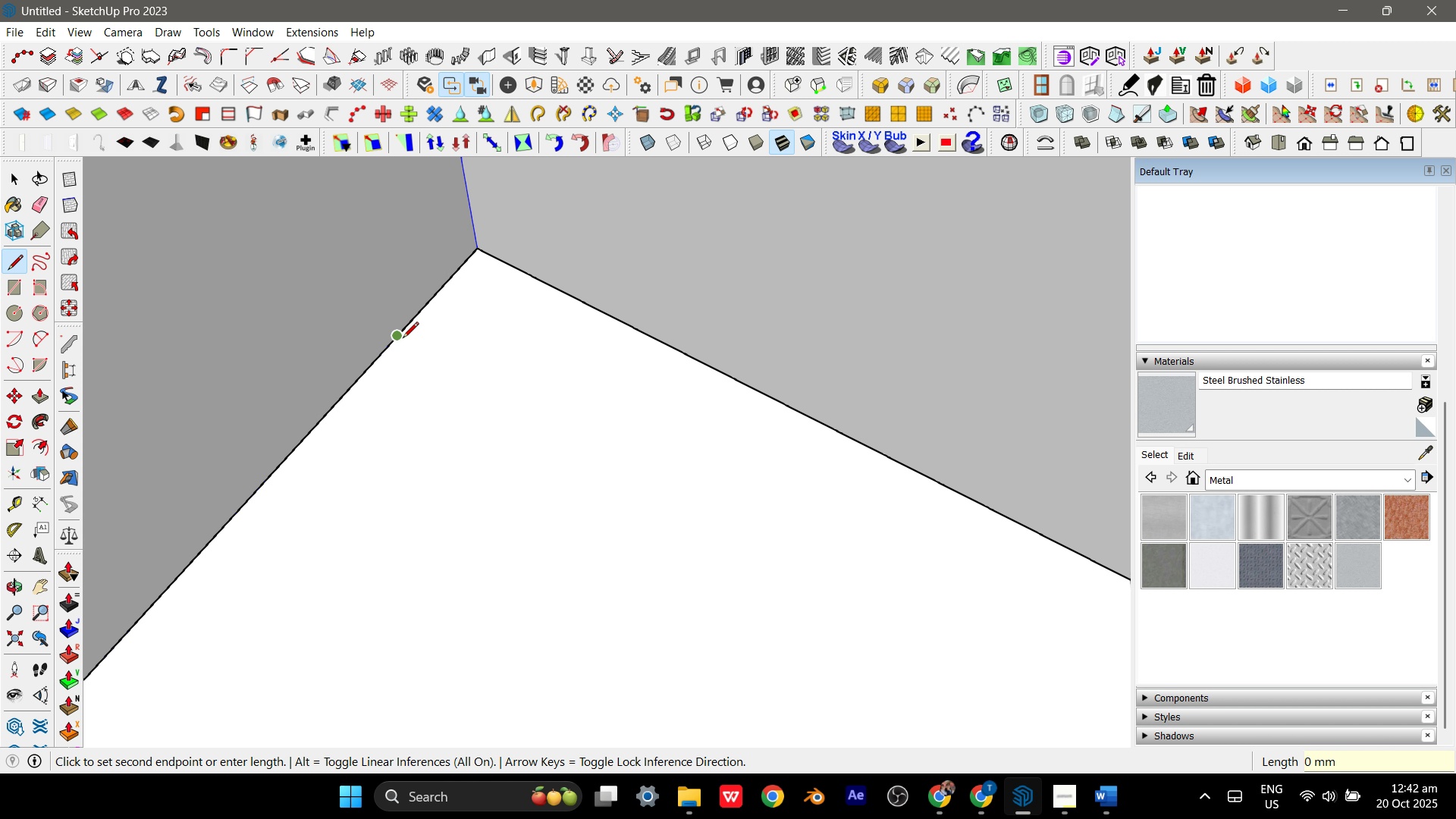 
left_click([396, 335])
 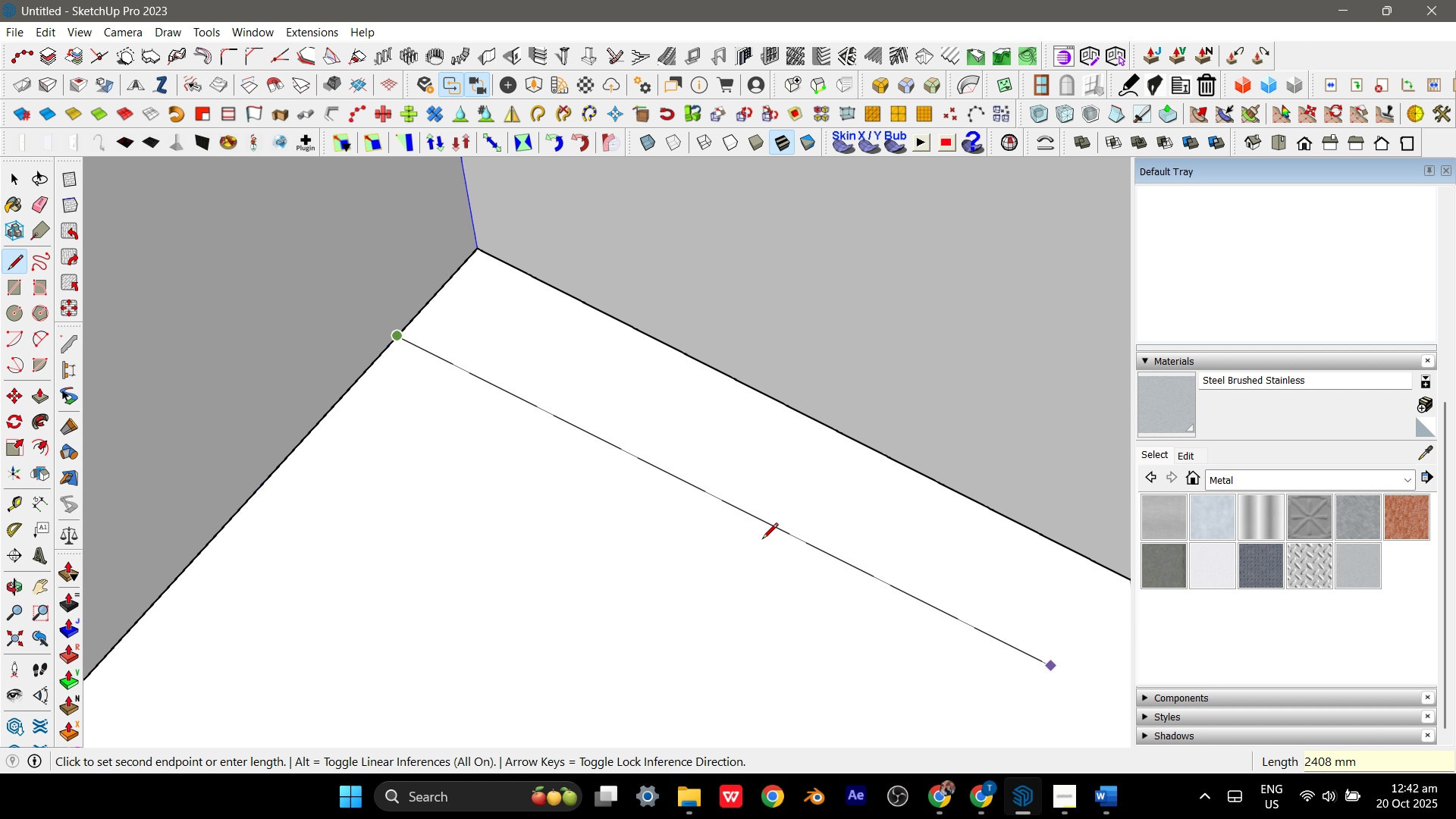 
scroll: coordinate [548, 444], scroll_direction: down, amount: 14.0
 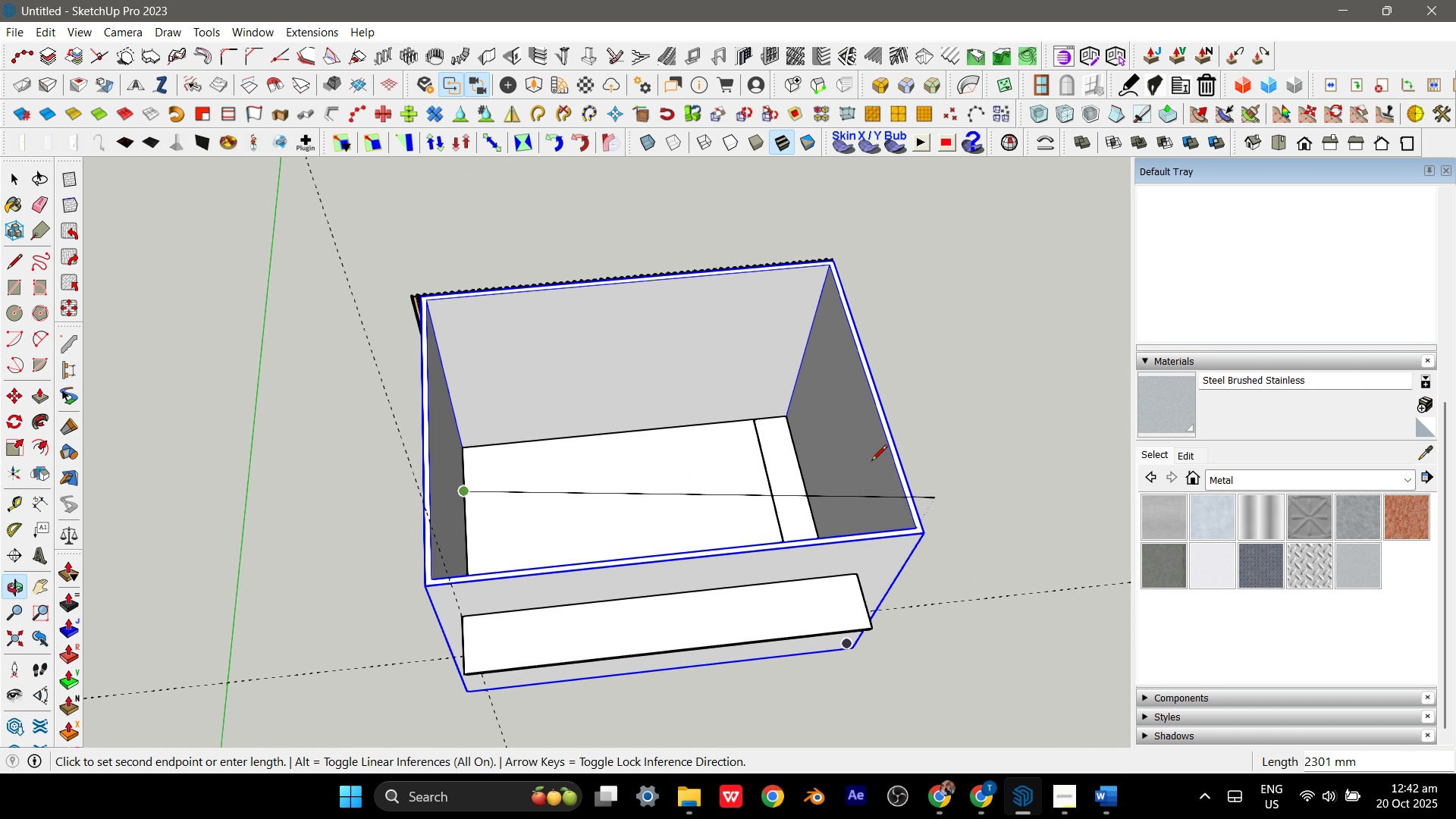 
scroll: coordinate [823, 460], scroll_direction: up, amount: 5.0
 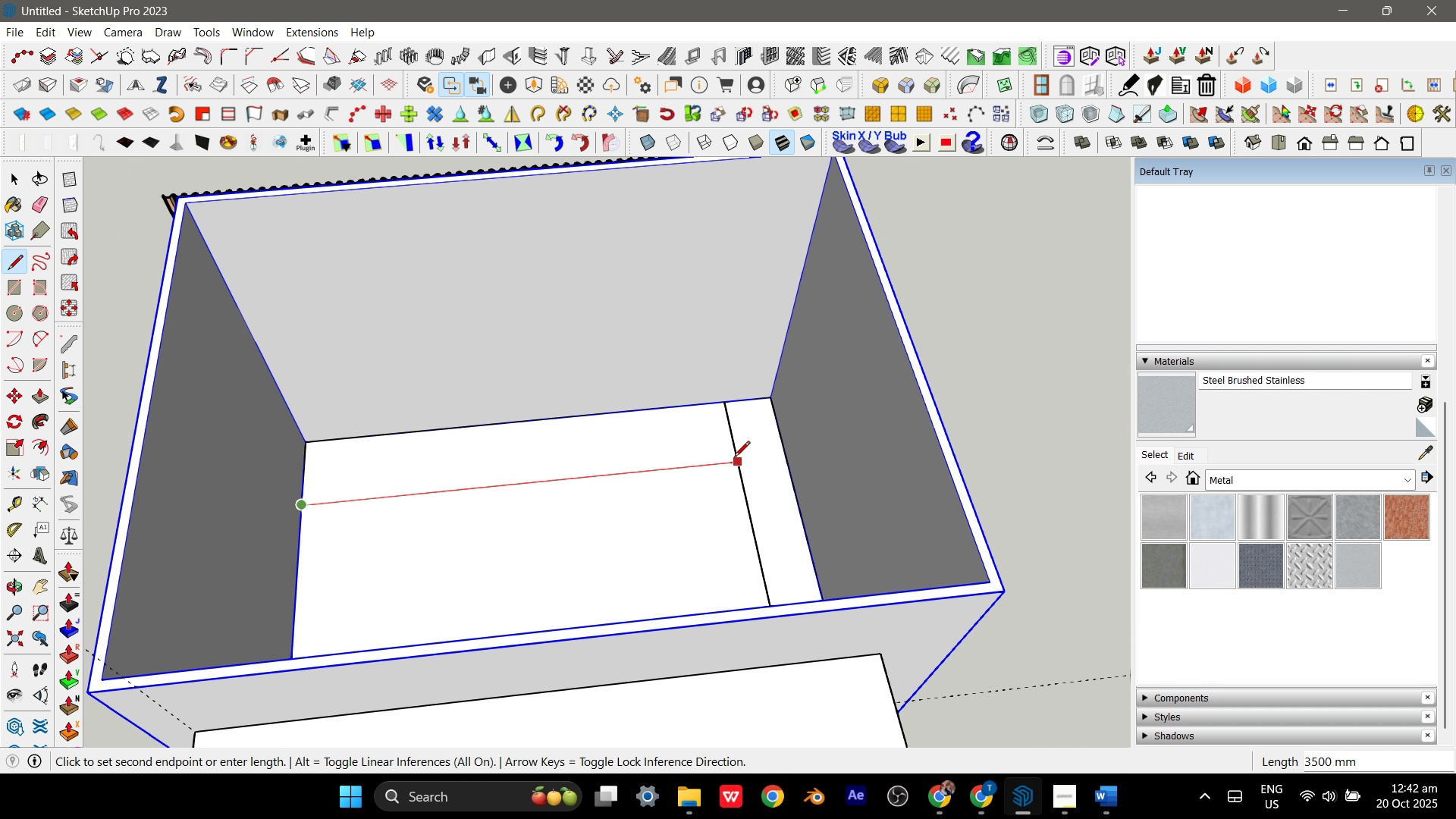 
left_click([734, 458])
 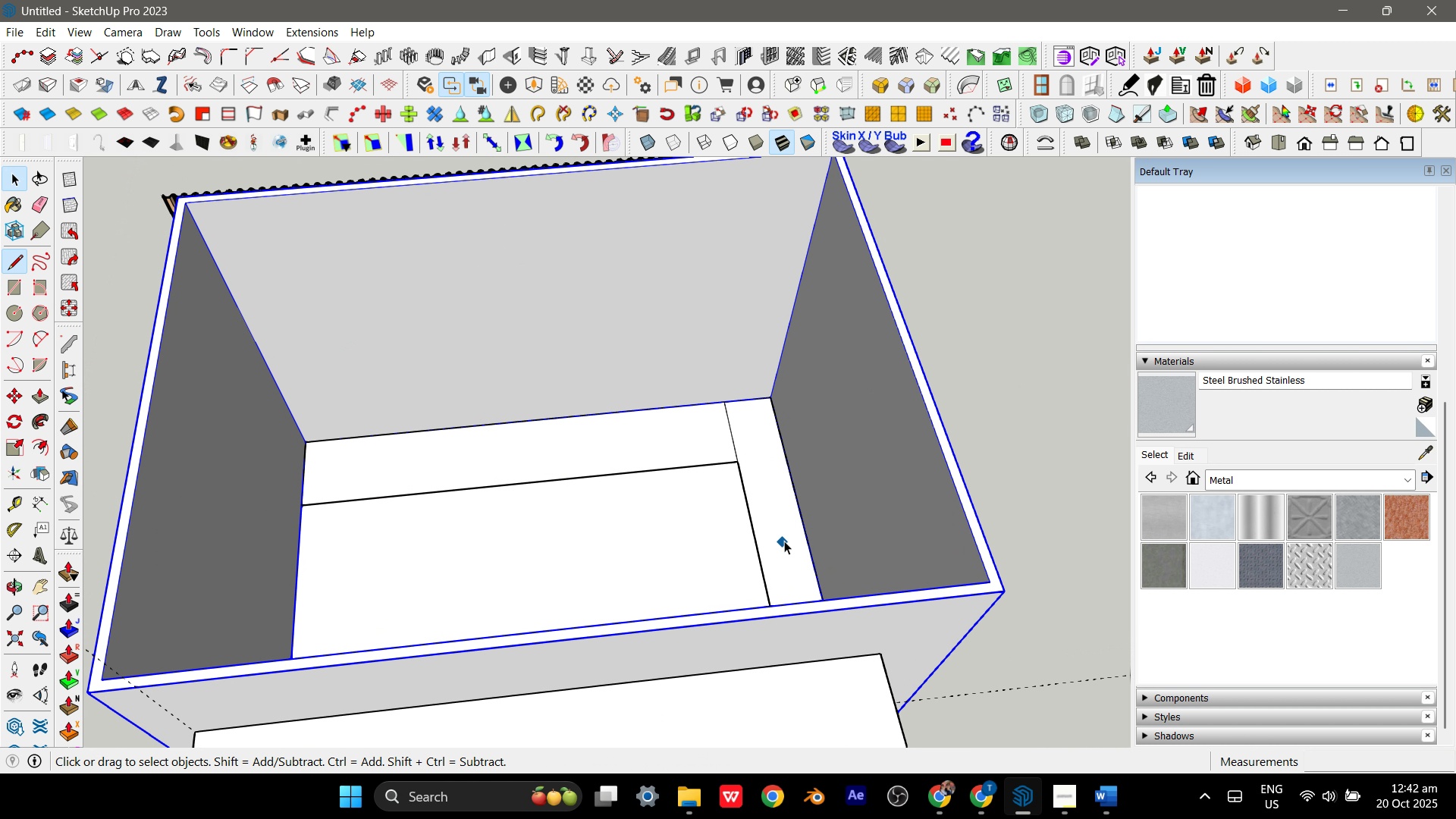 
key(Space)
 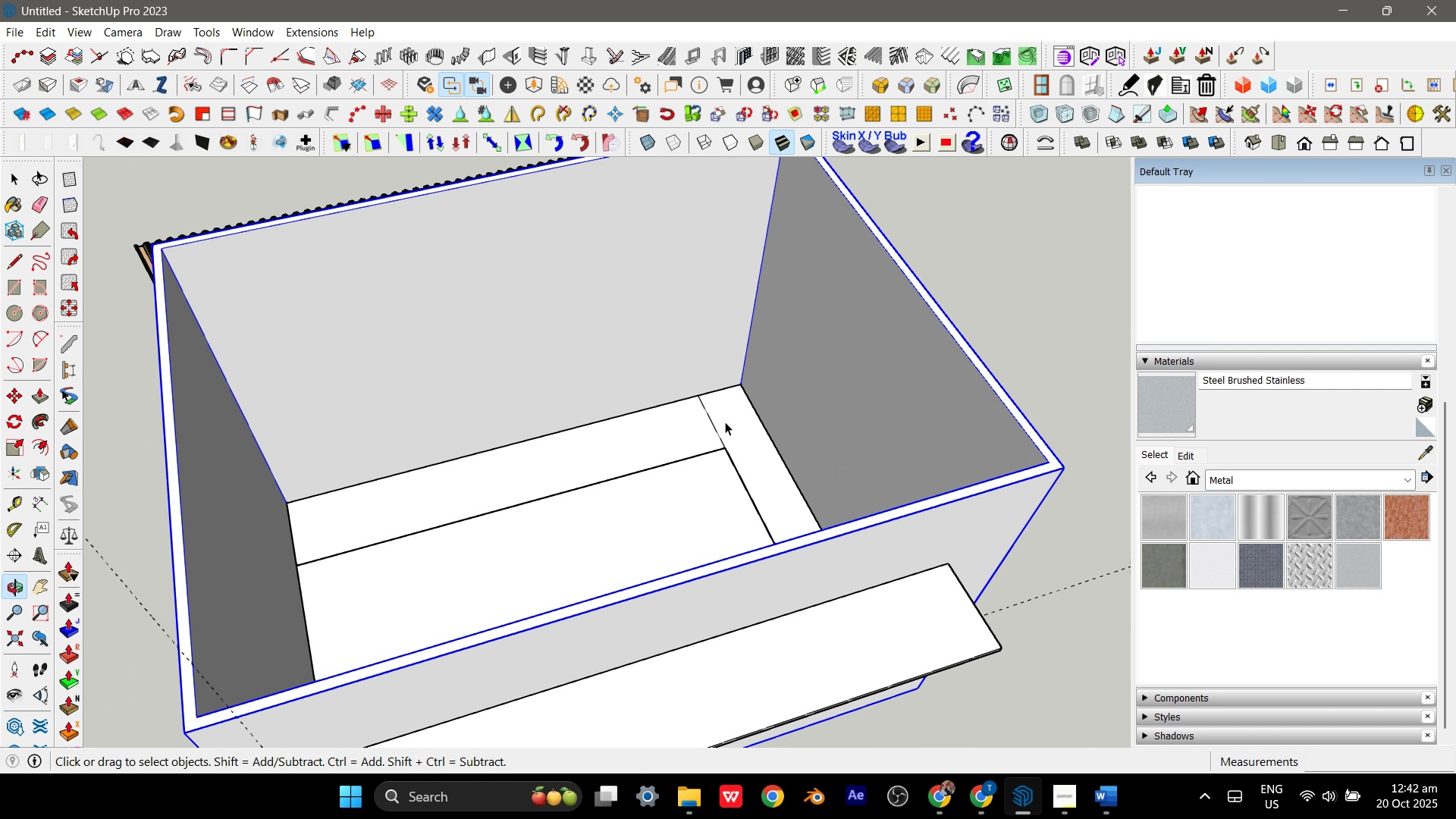 
scroll: coordinate [704, 413], scroll_direction: up, amount: 6.0
 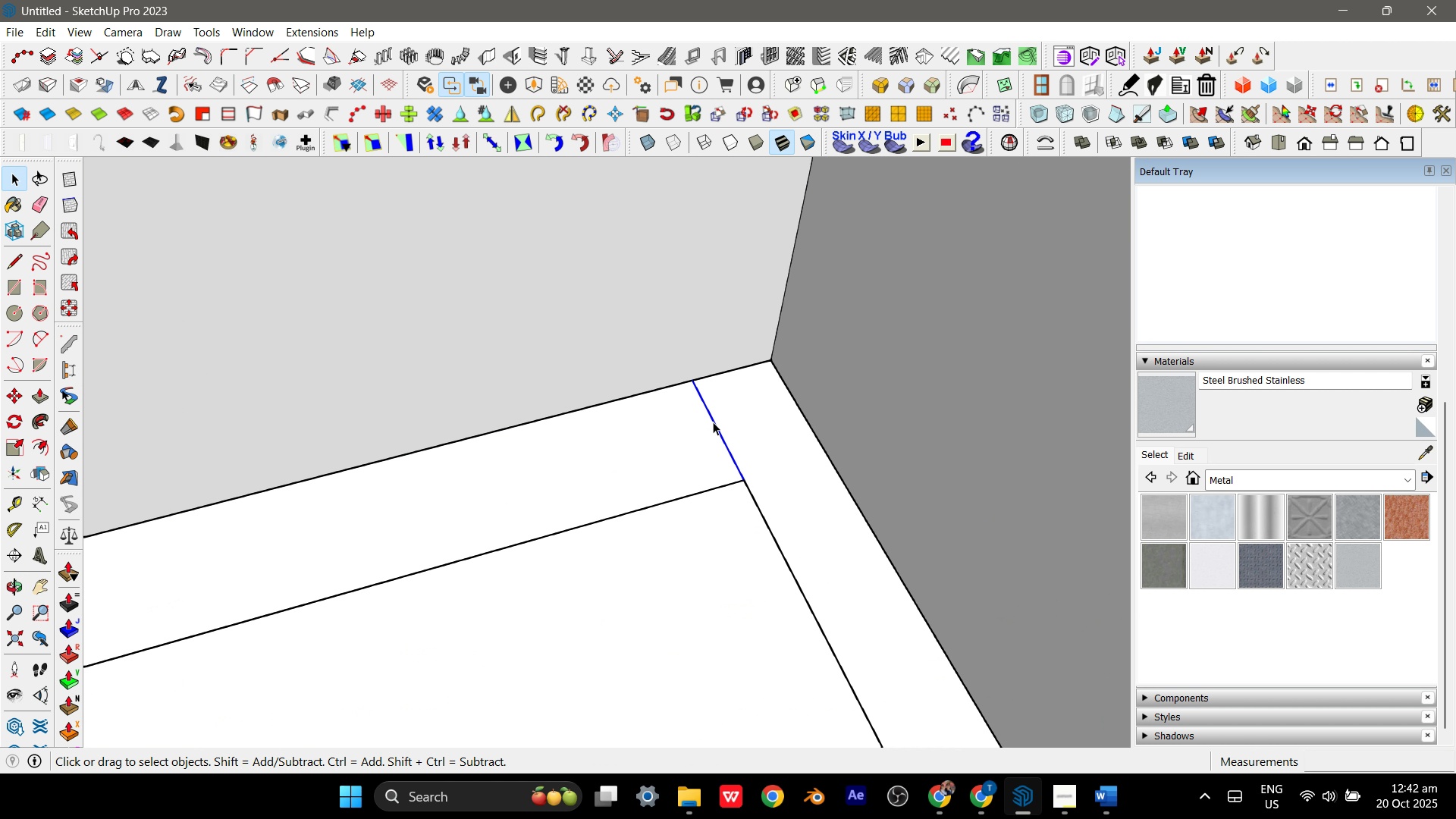 
right_click([713, 422])
 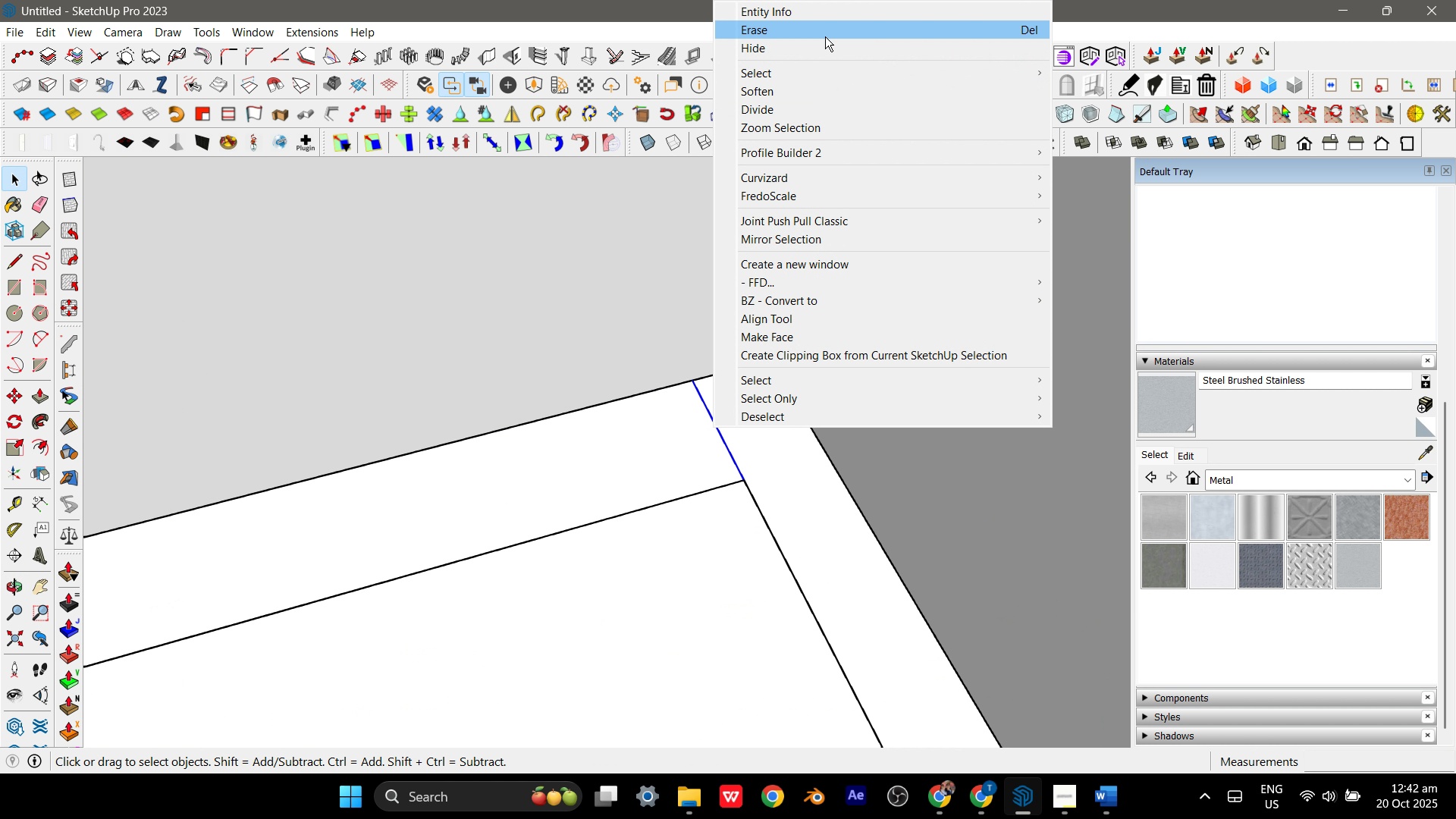 
left_click([826, 33])
 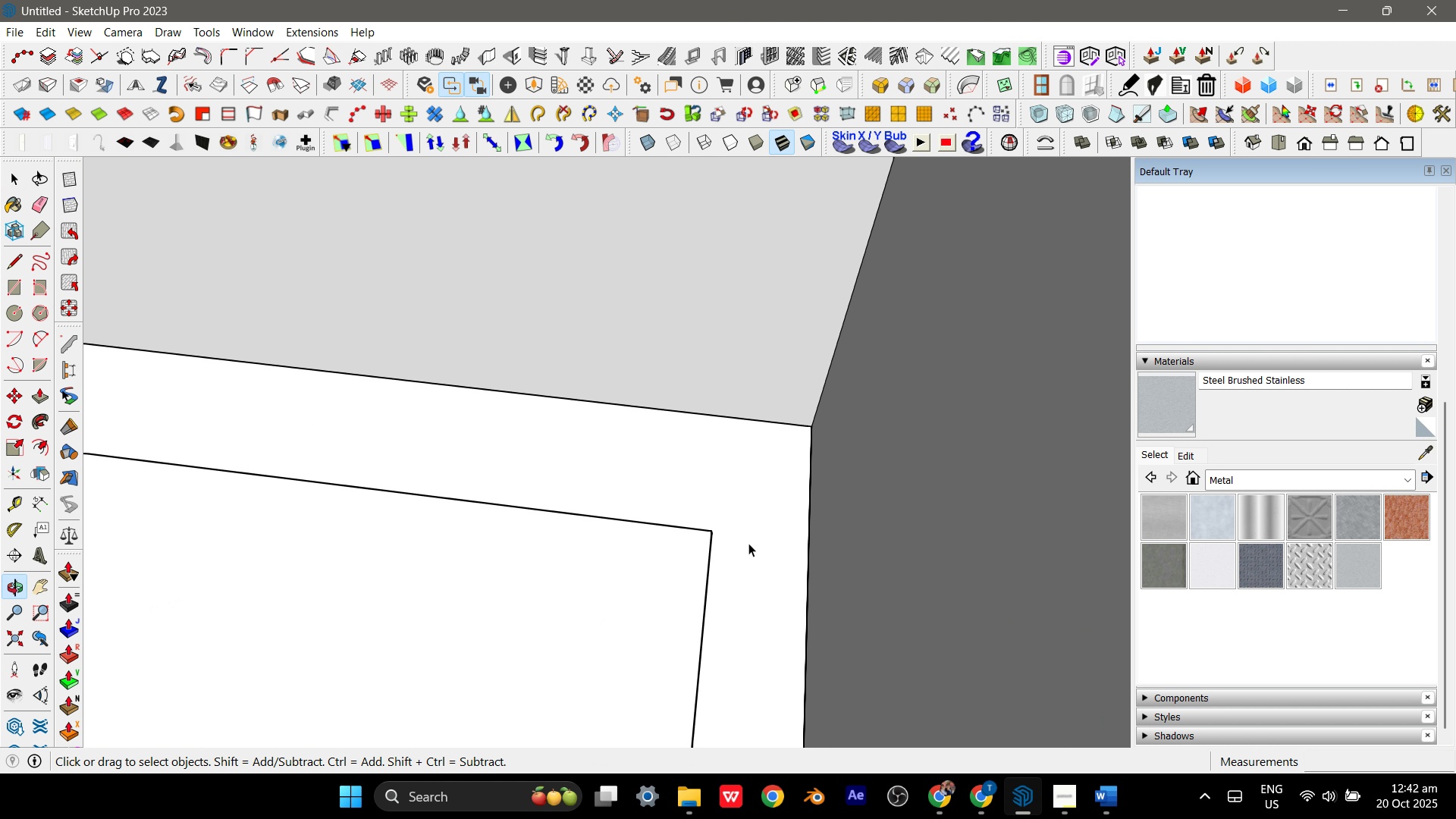 
left_click([742, 535])
 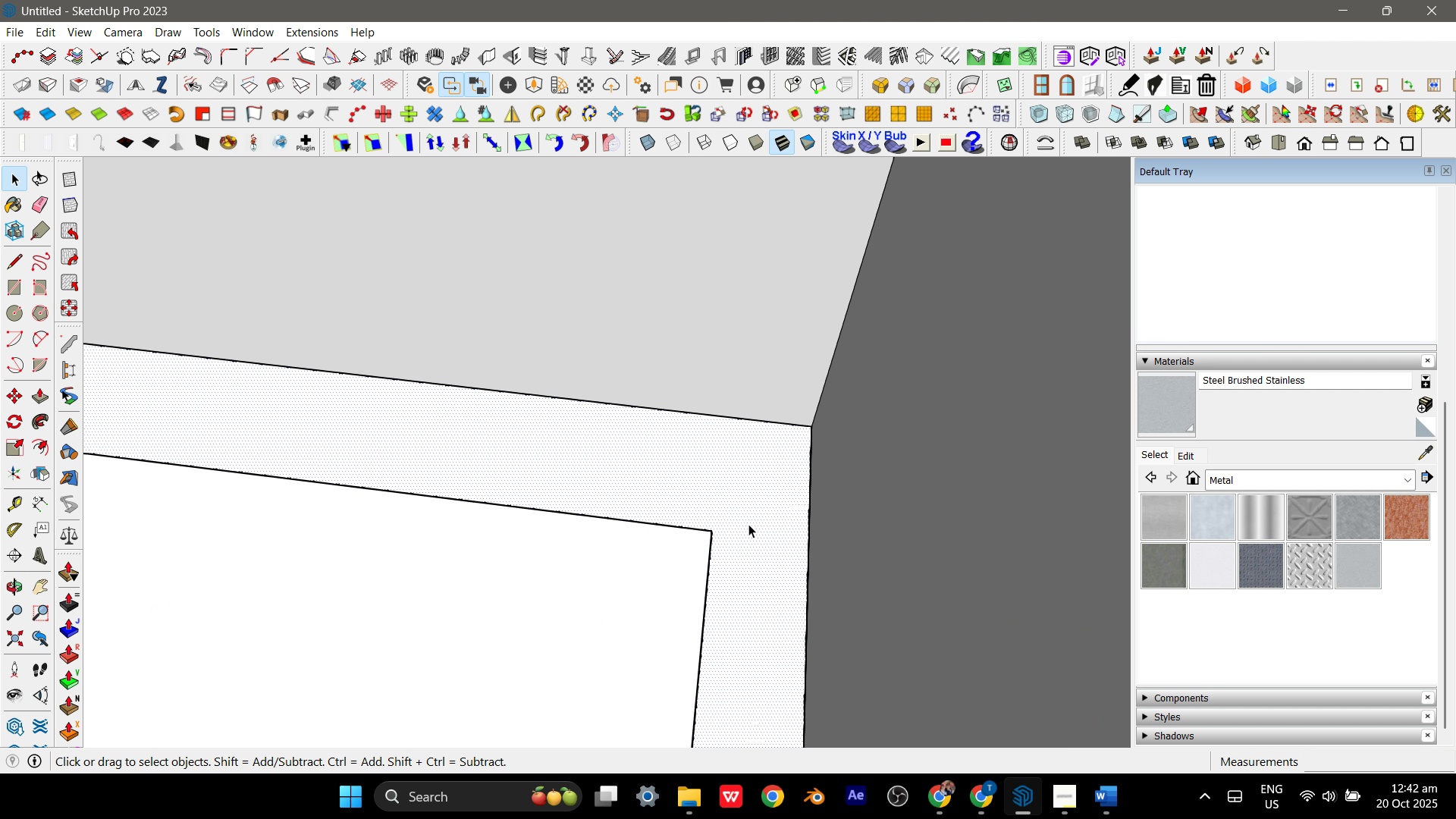 
key(P)
 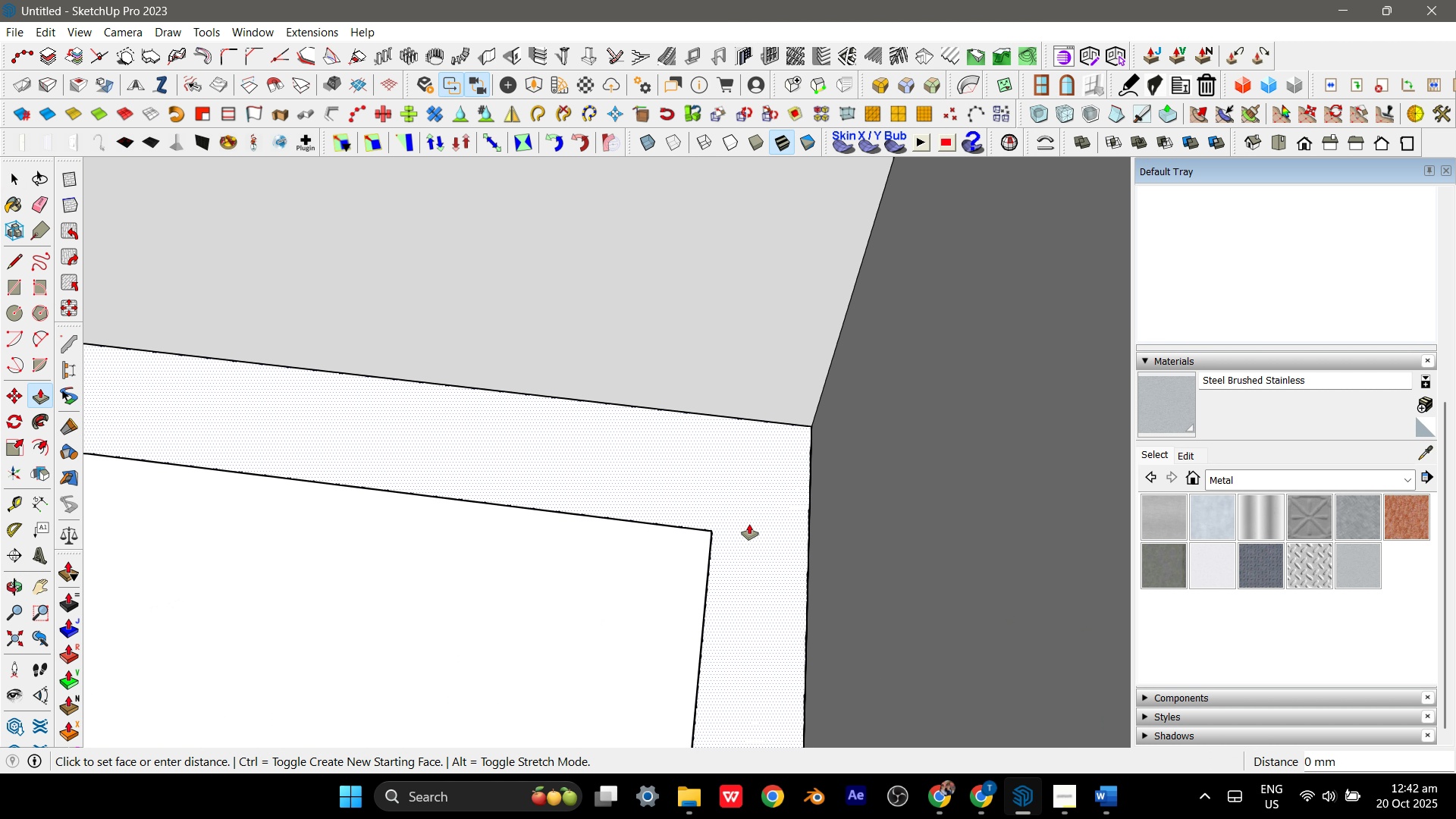 
left_click([748, 524])
 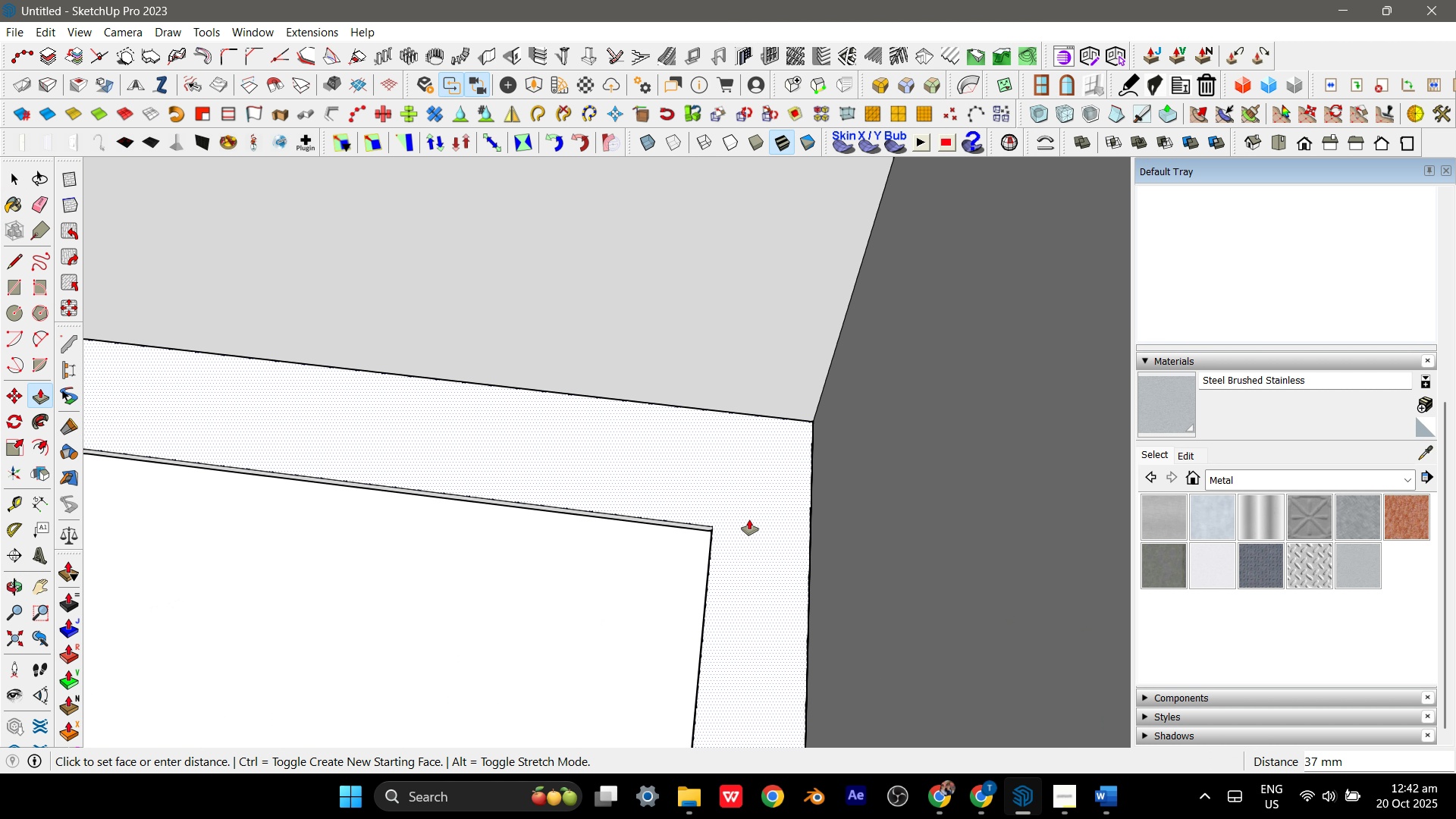 
scroll: coordinate [749, 519], scroll_direction: down, amount: 3.0
 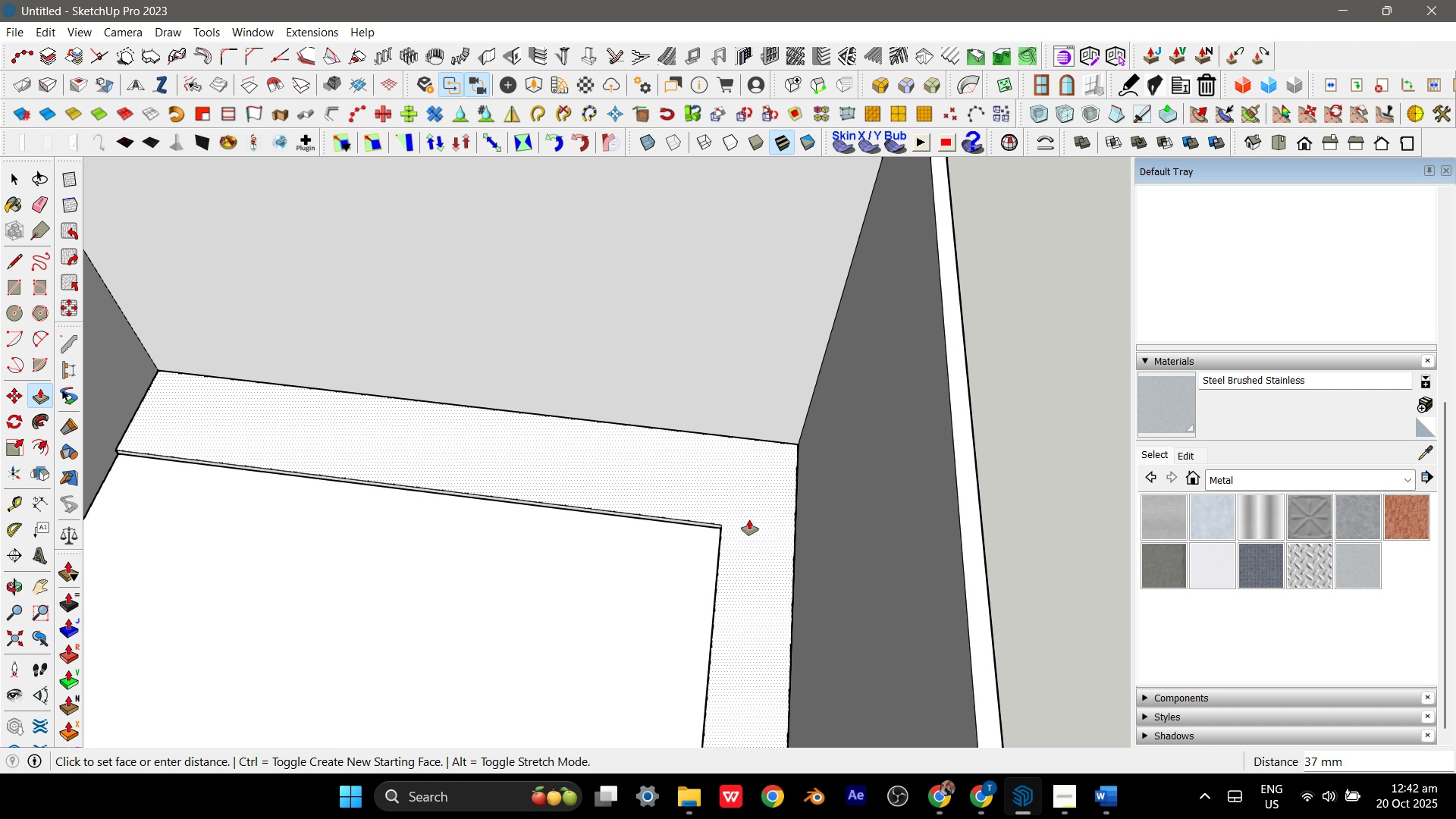 
wait(12.45)
 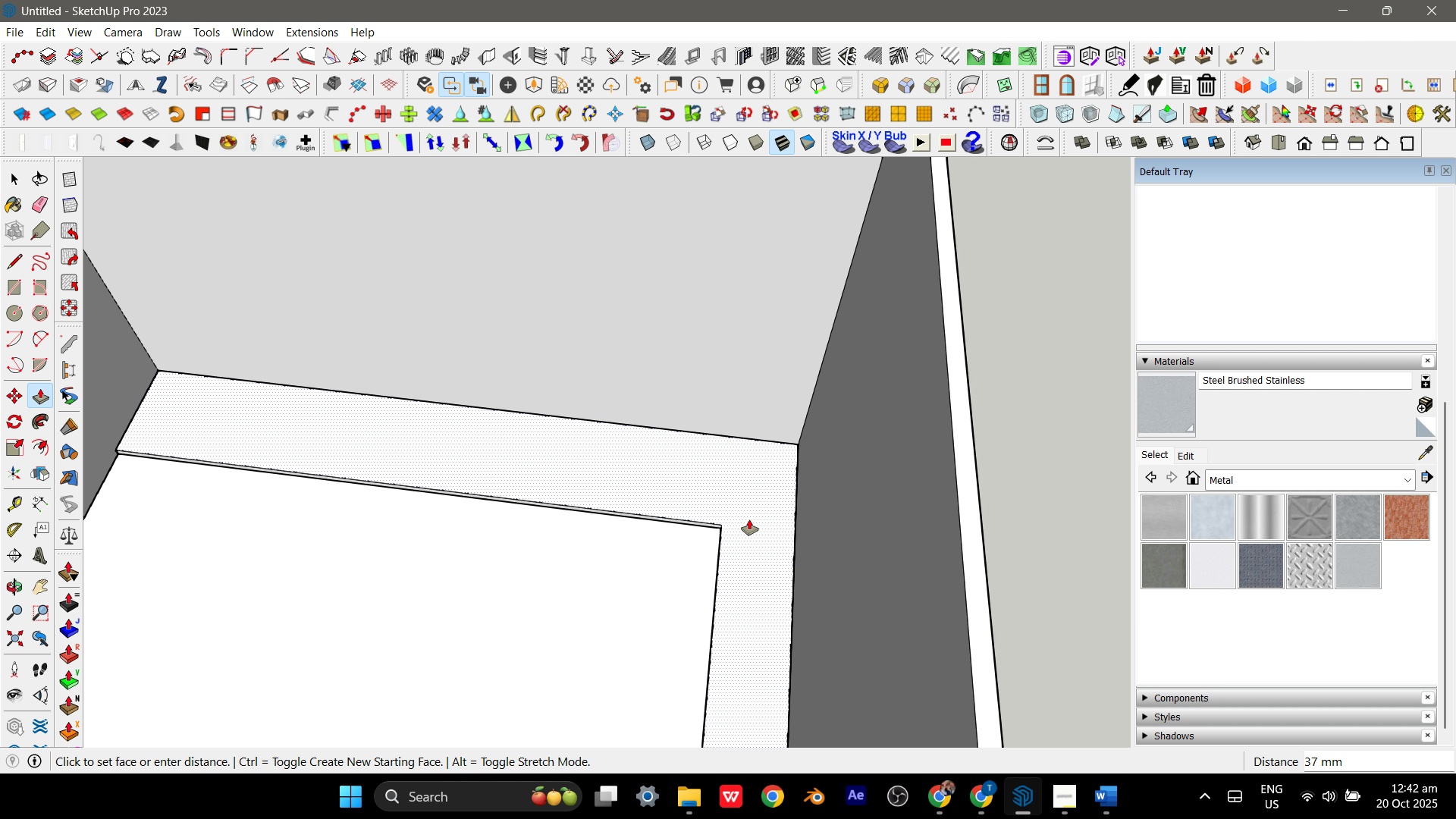 
key(Numpad4)
 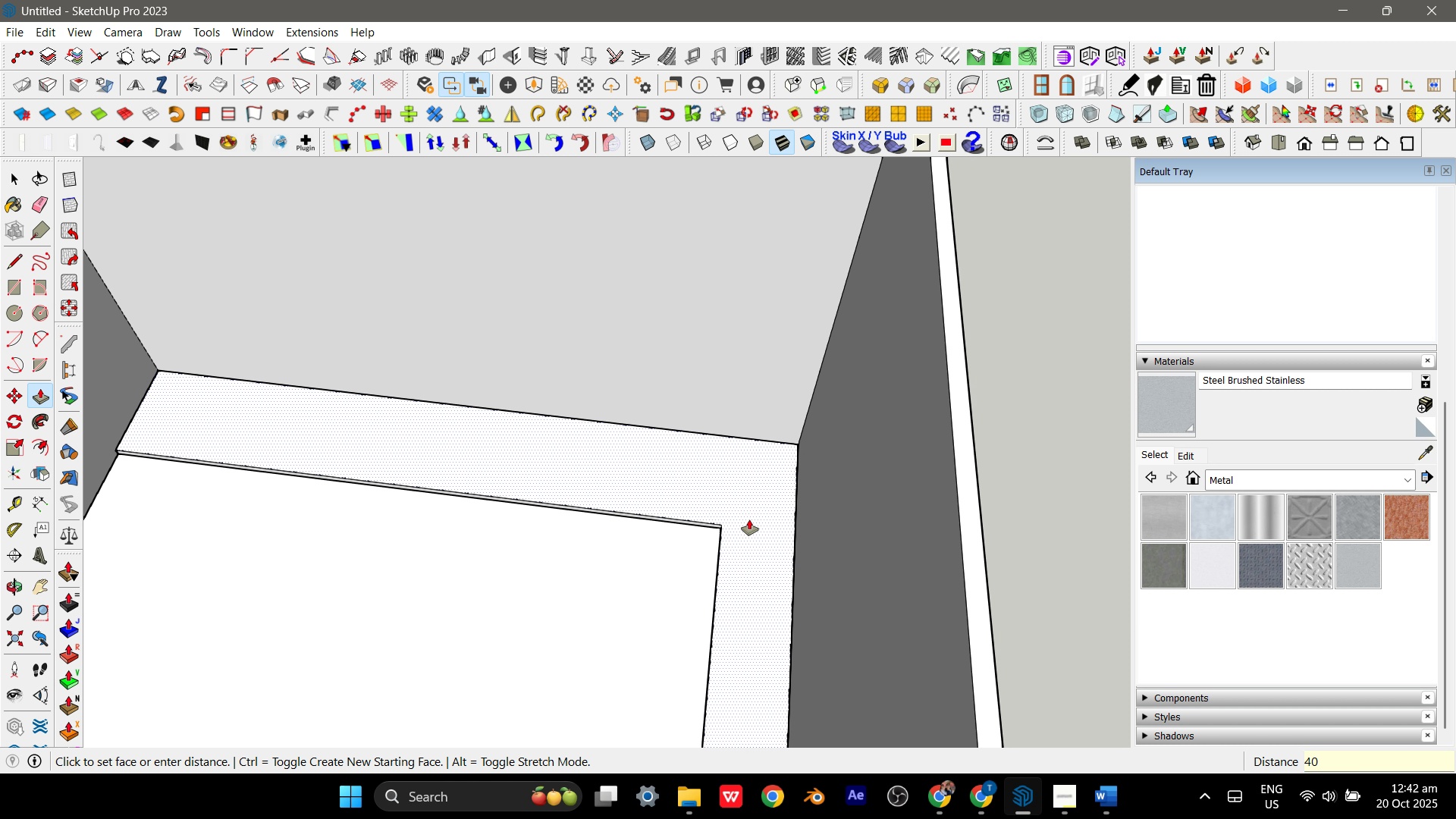 
key(Numpad0)
 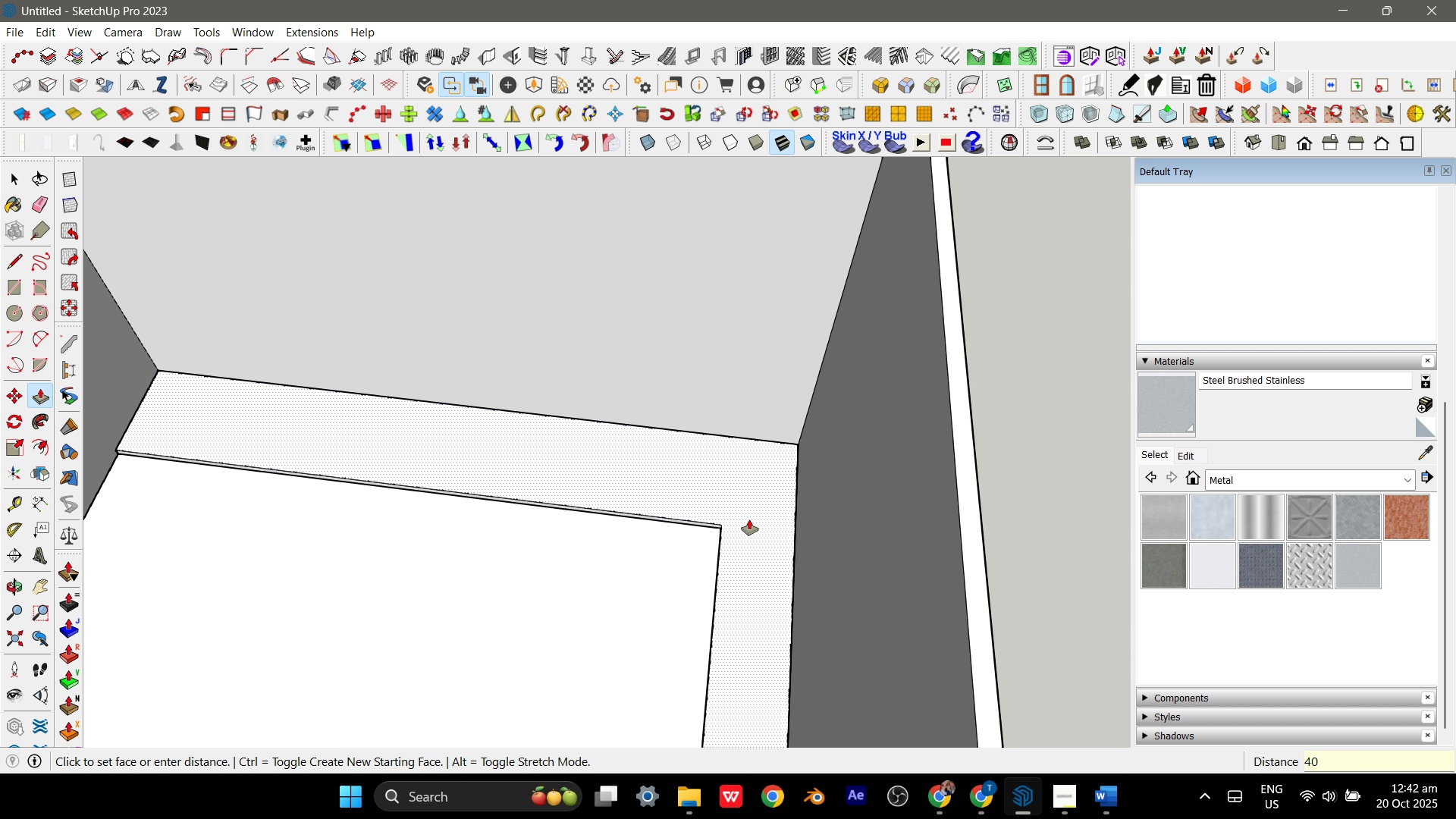 
key(Enter)
 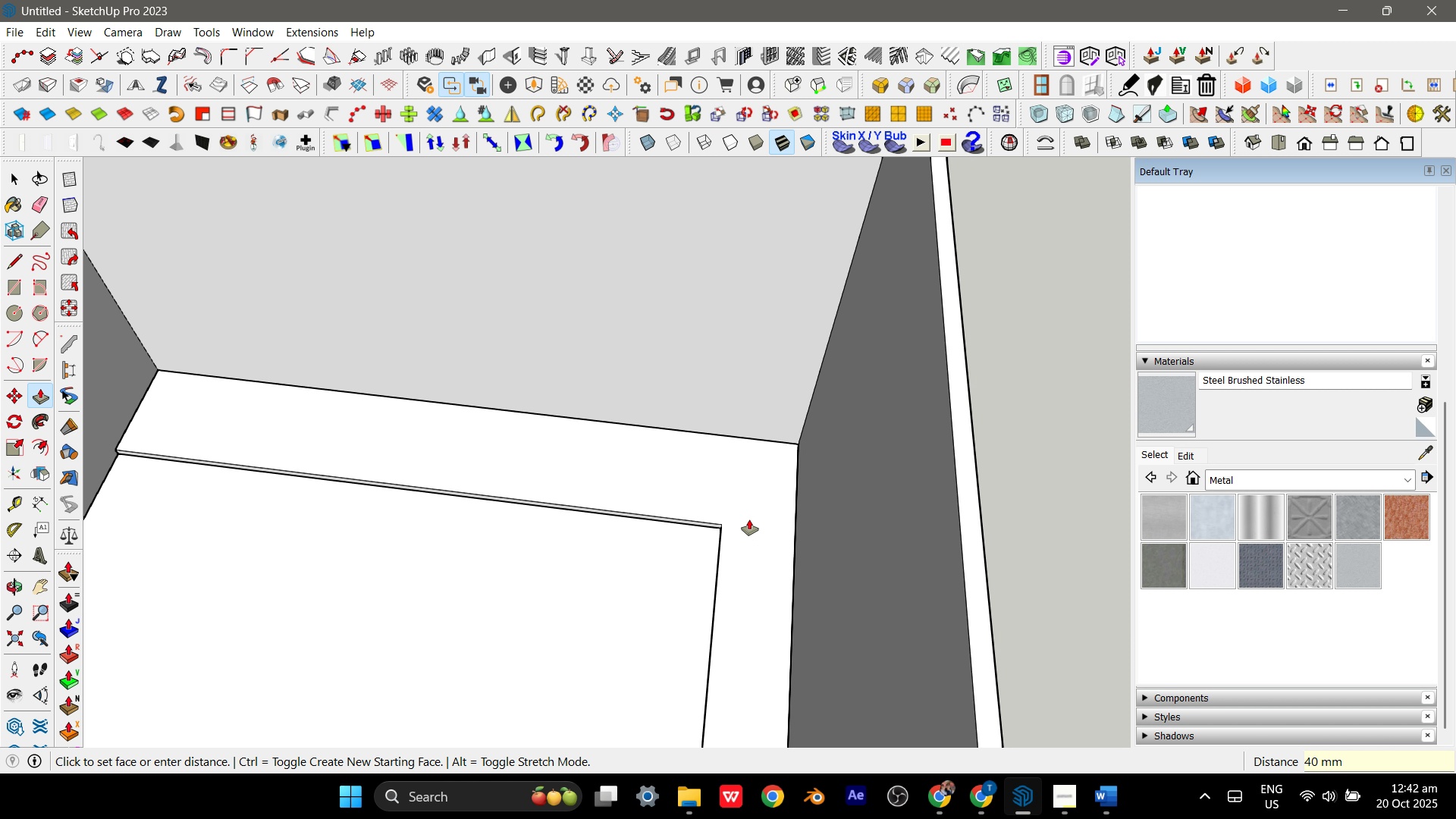 
key(N)
 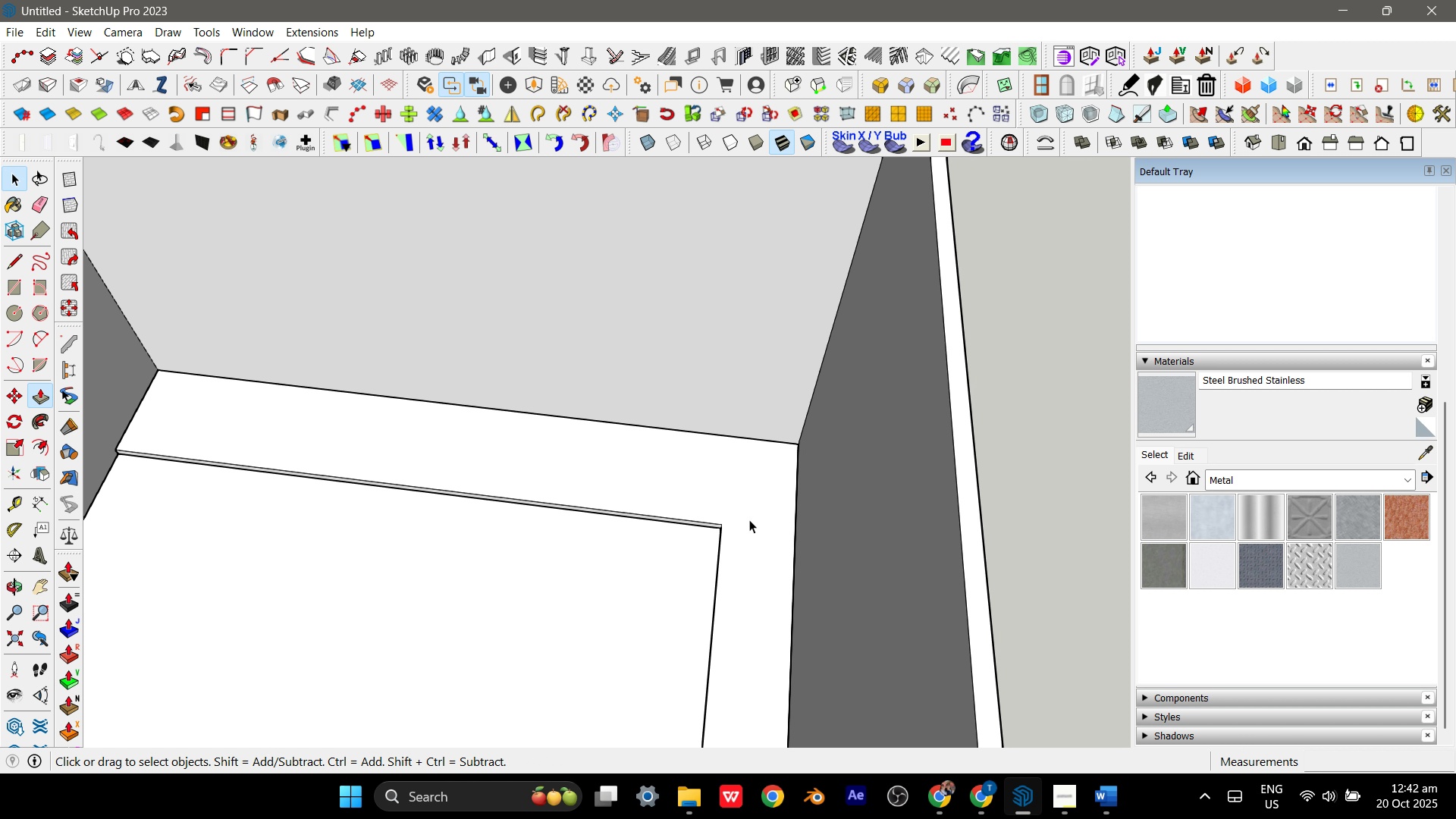 
key(Space)
 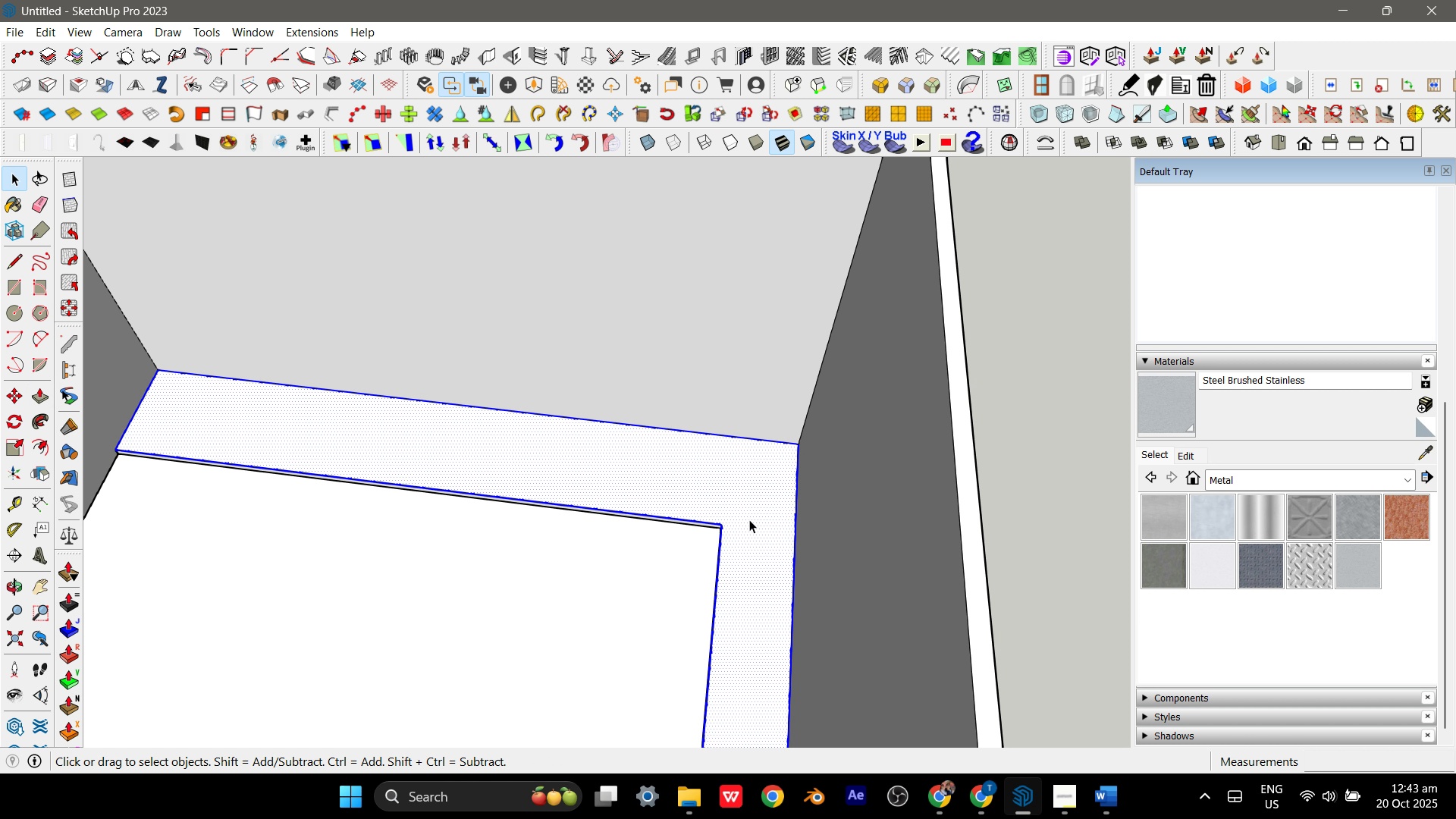 
double_click([749, 519])
 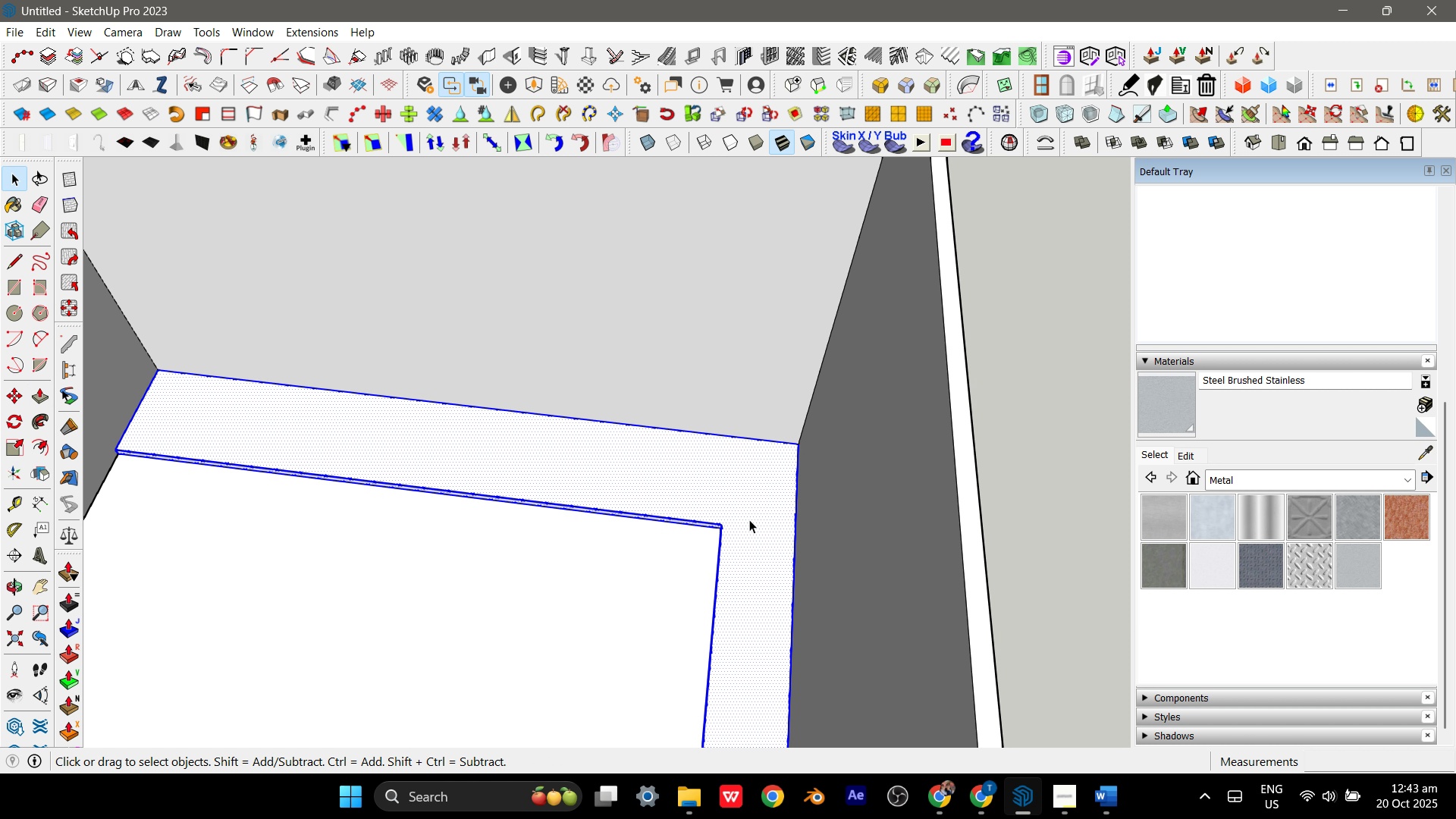 
triple_click([749, 519])
 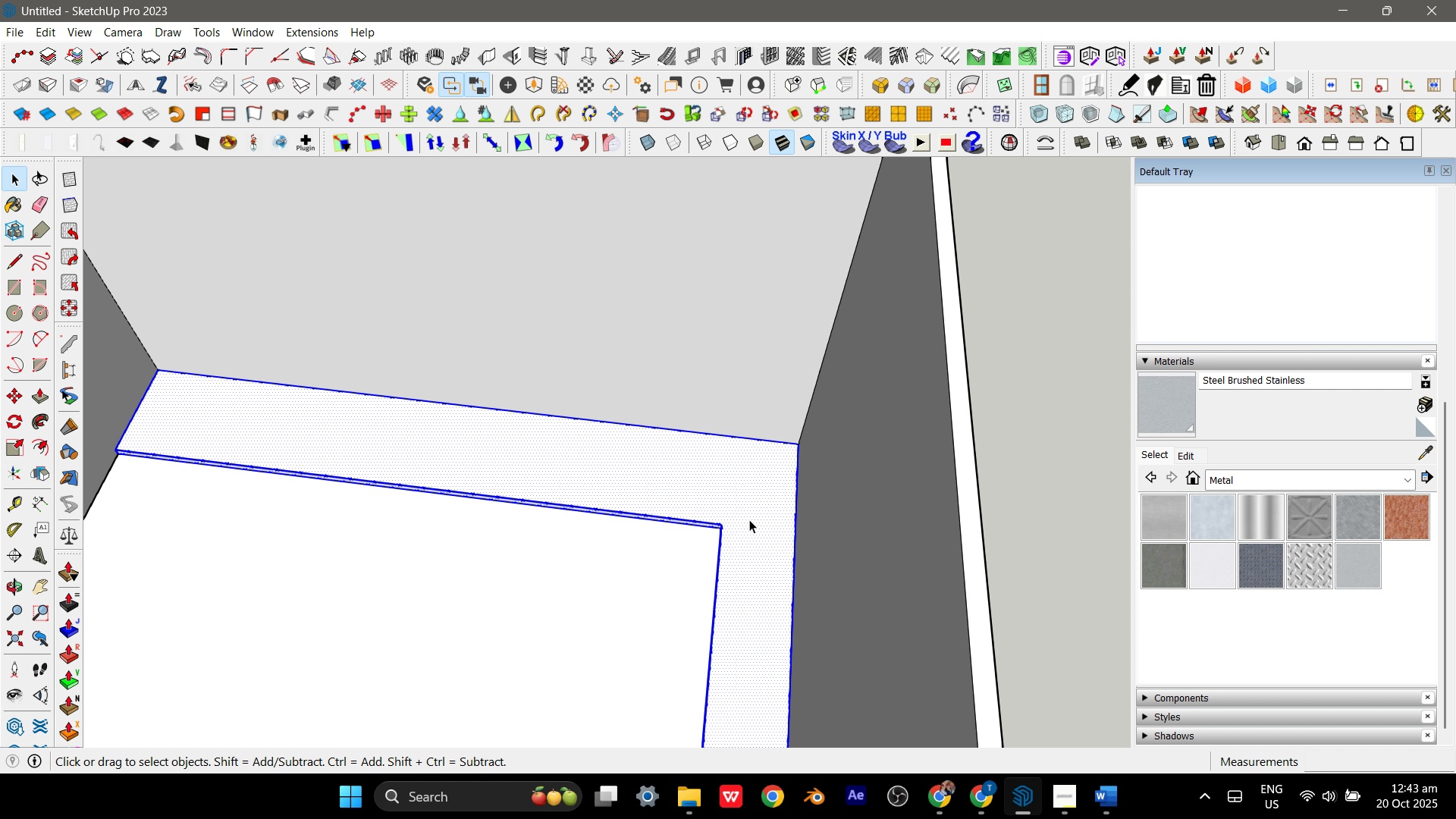 
right_click([749, 519])
 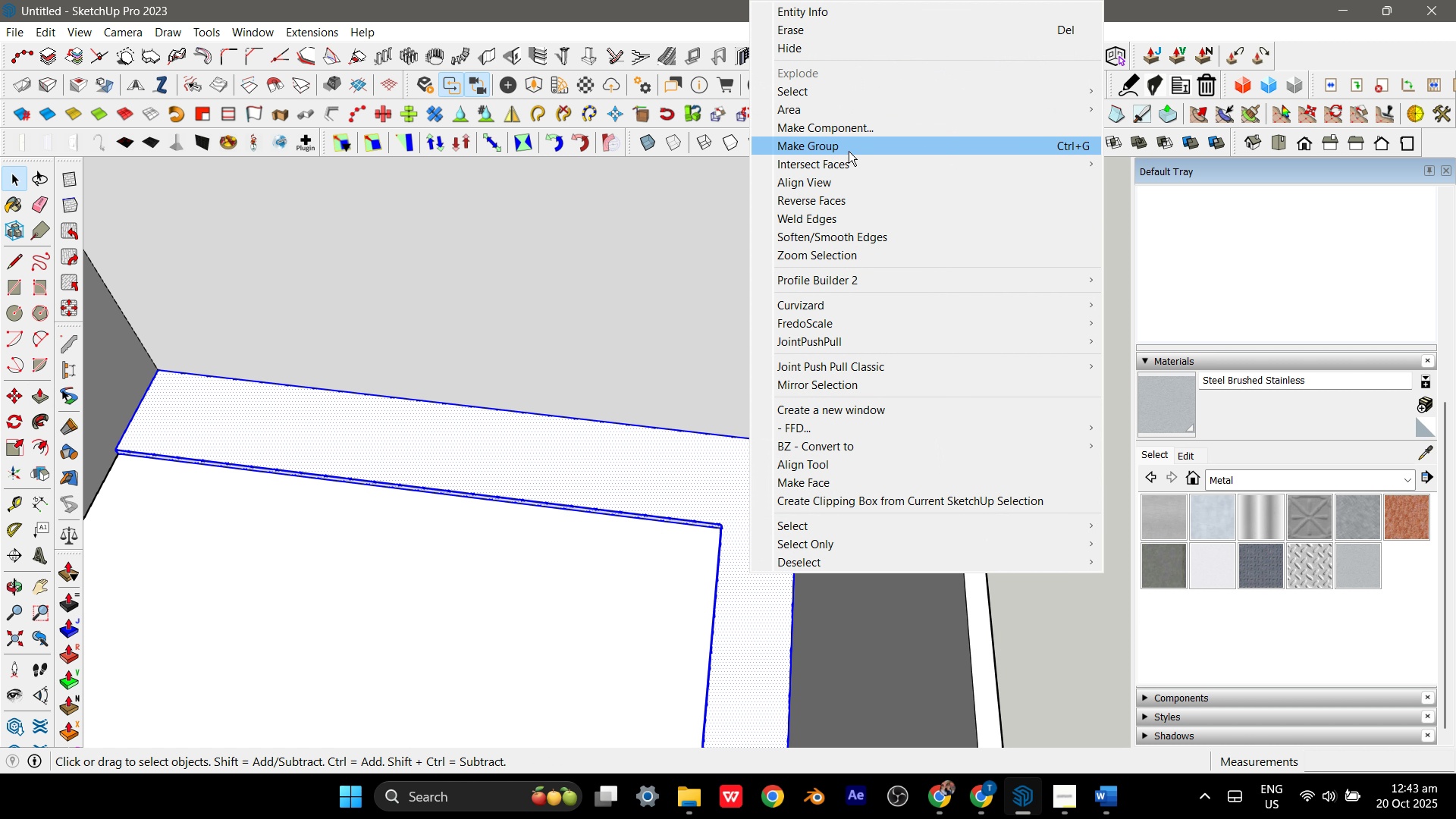 
left_click([851, 145])
 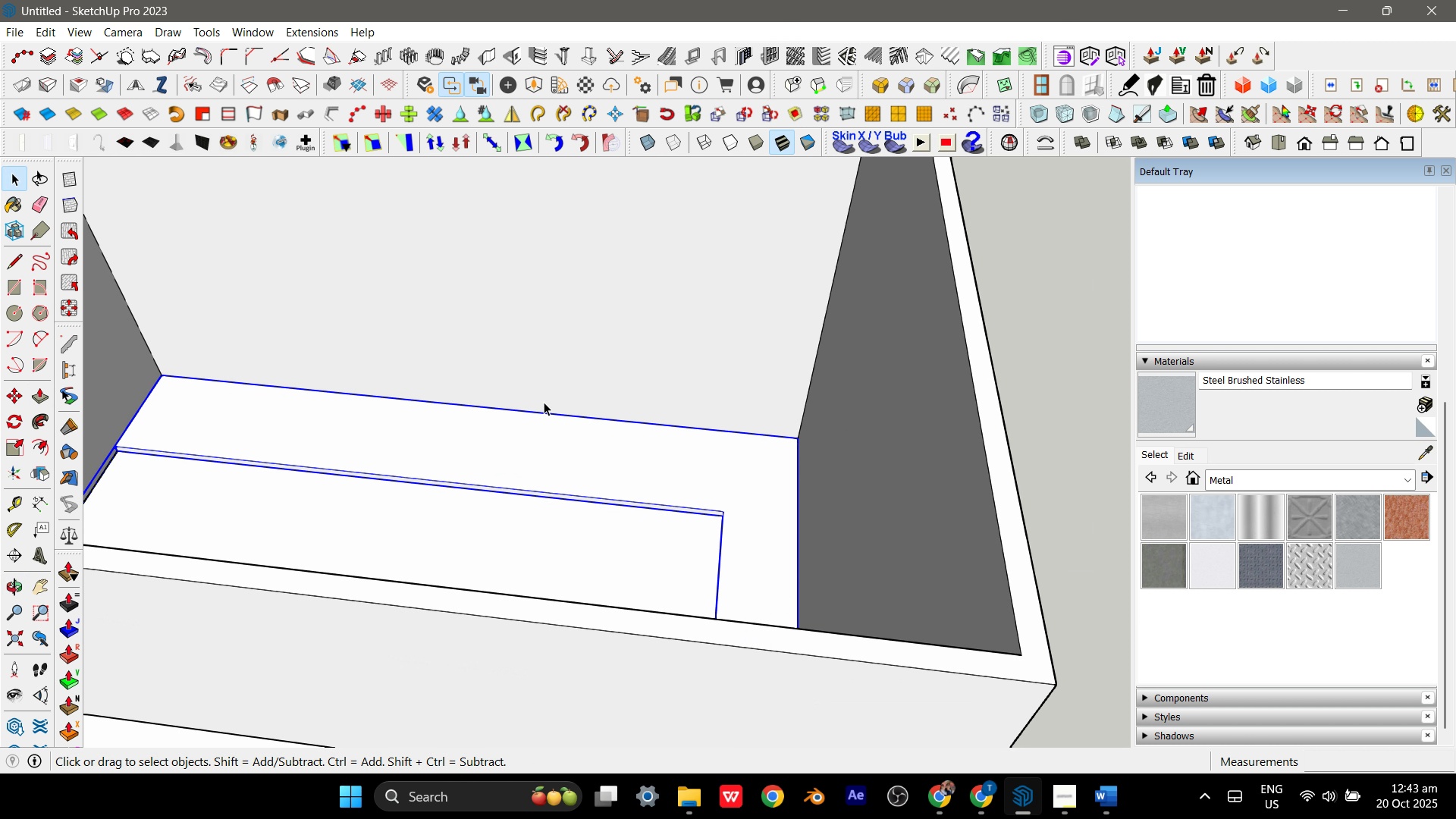 
scroll: coordinate [158, 338], scroll_direction: up, amount: 5.0
 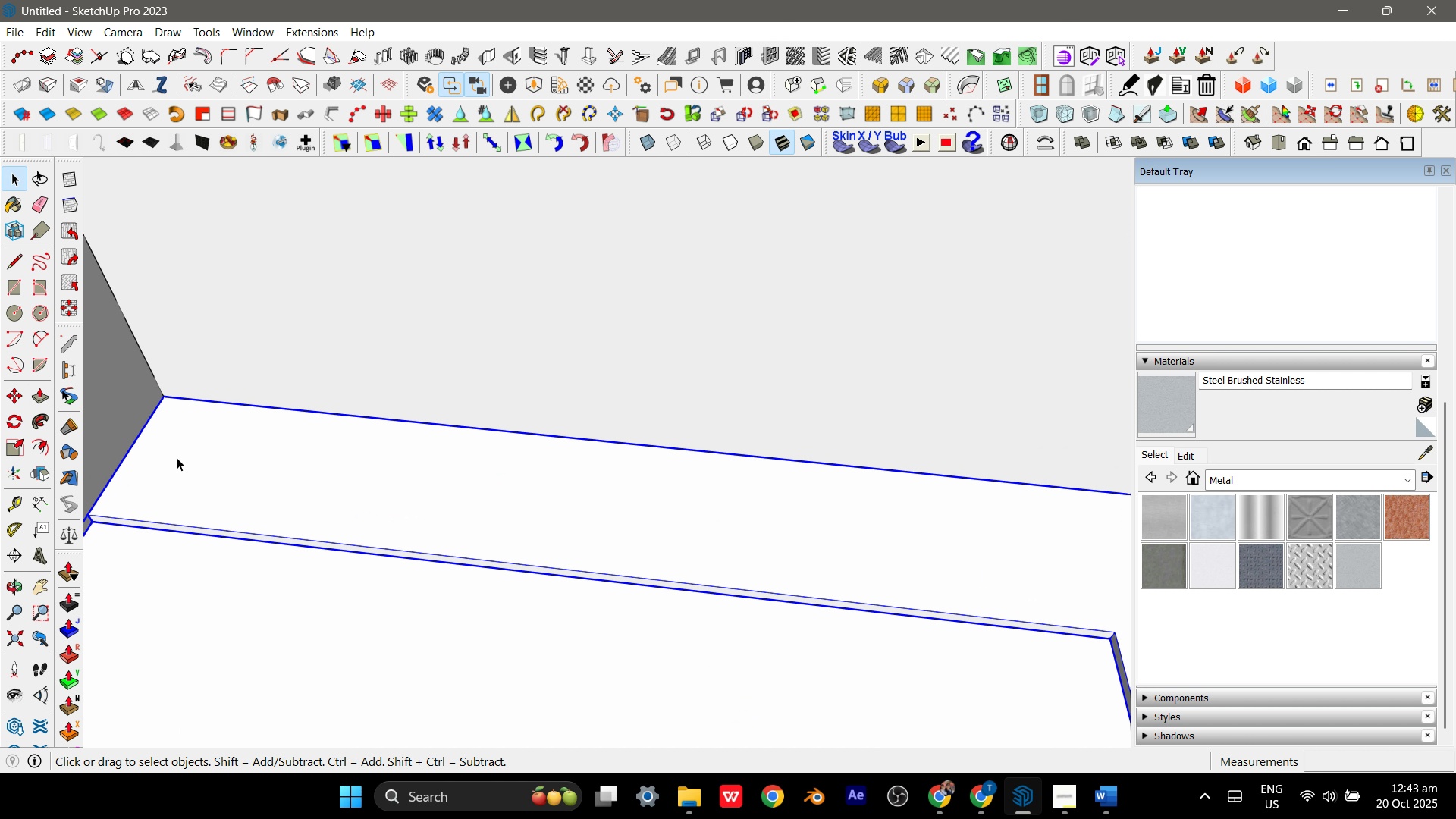 
key(M)
 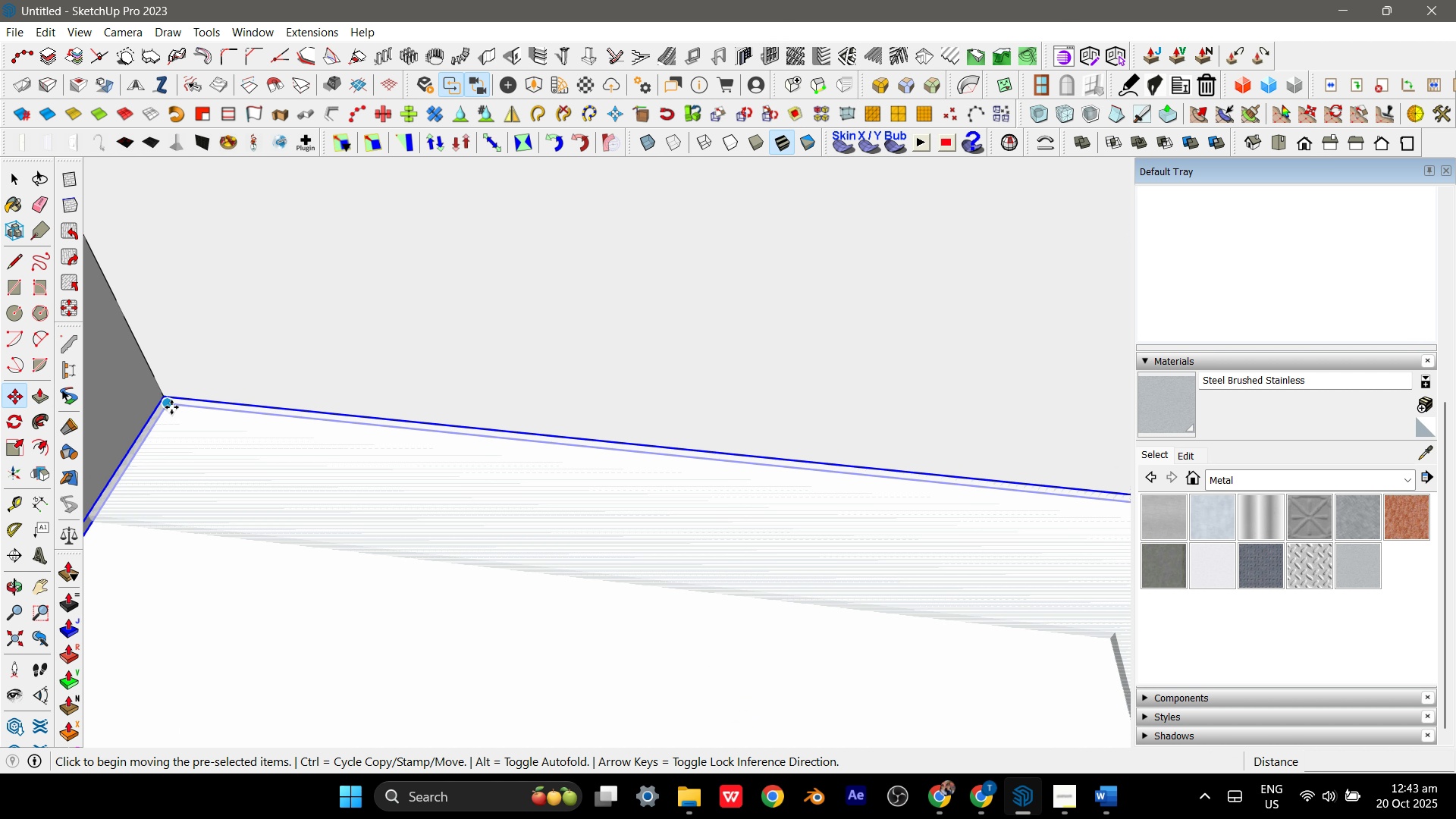 
left_click([171, 407])
 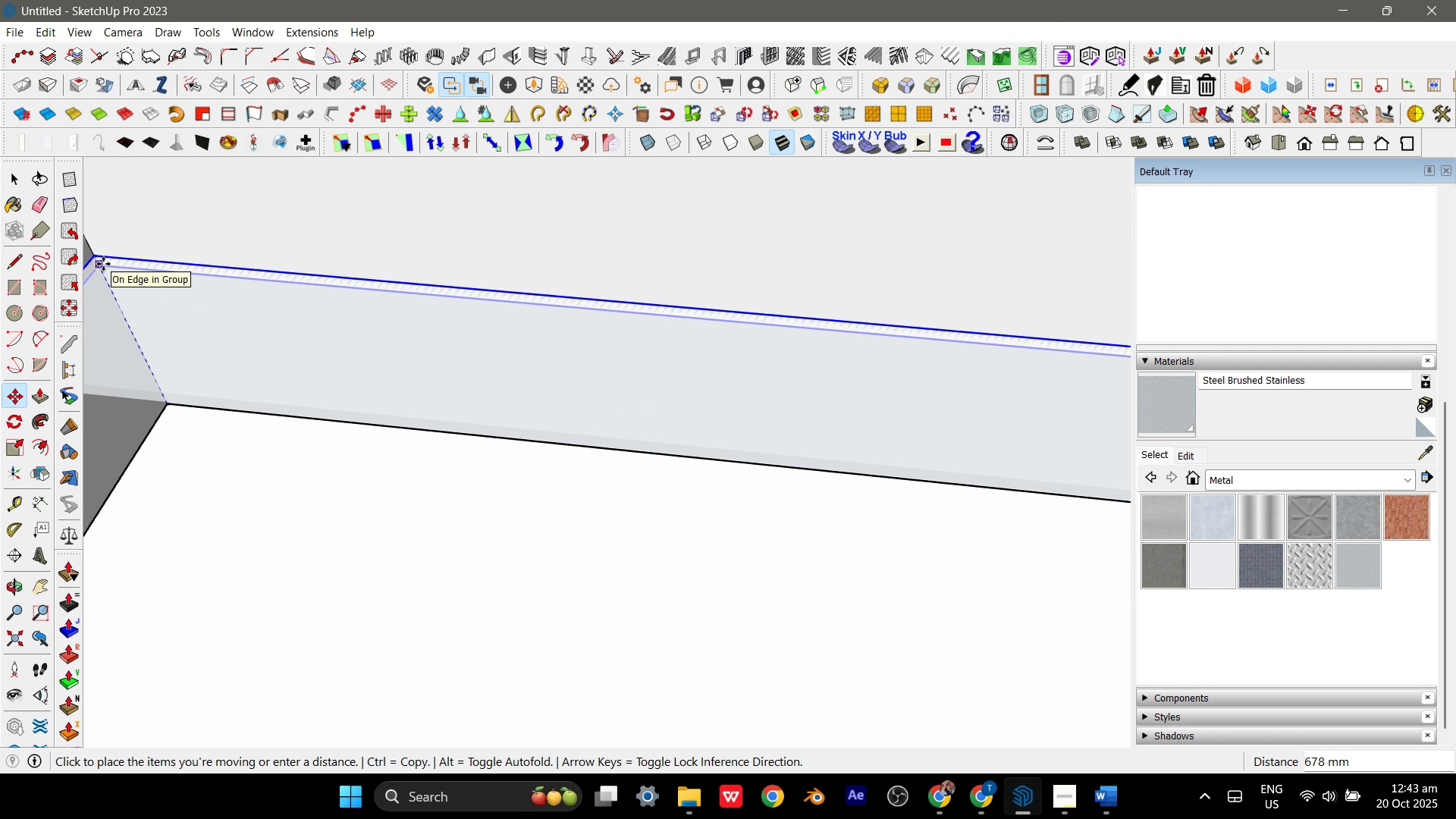 
key(Numpad9)
 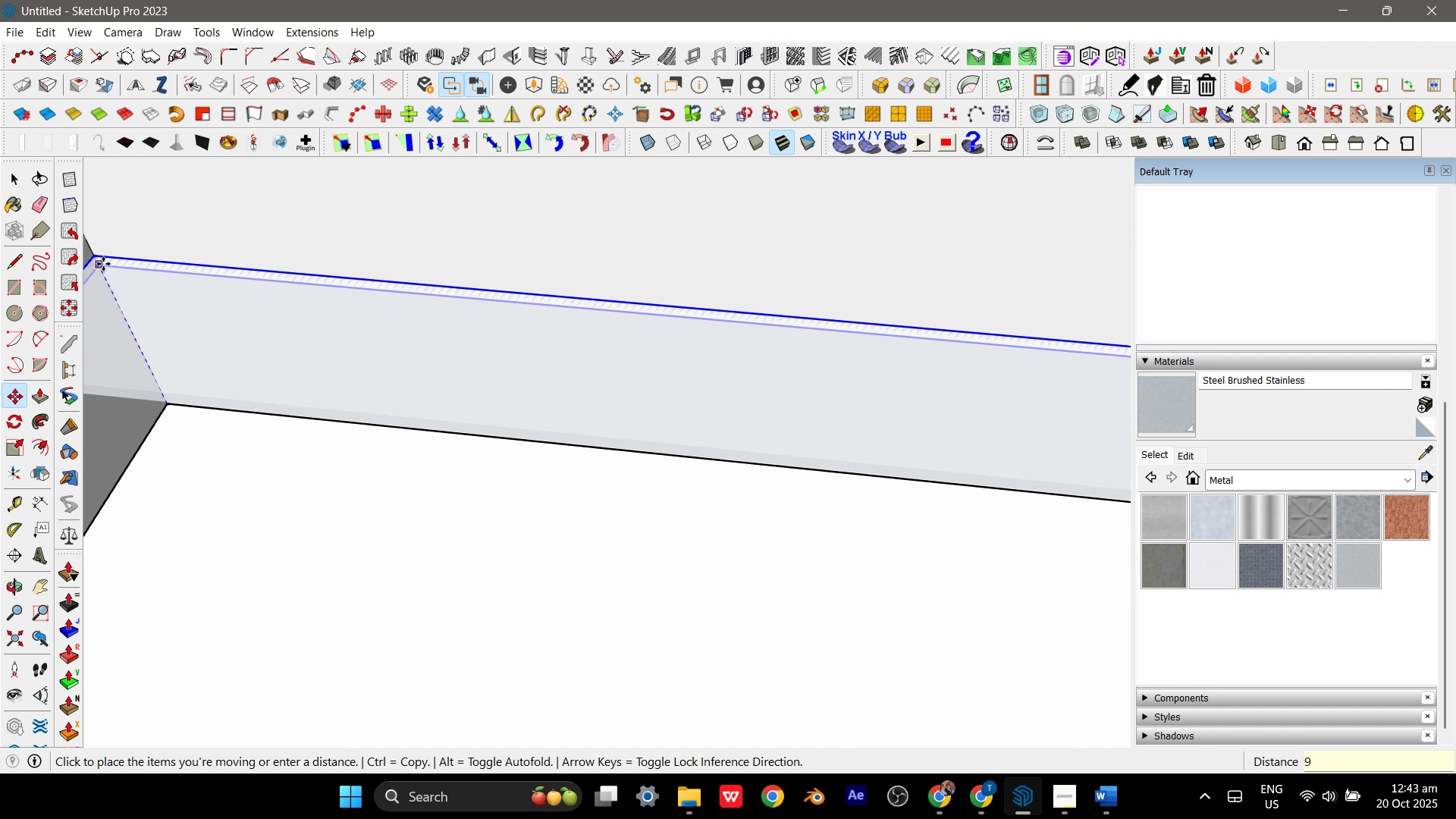 
key(Numpad0)
 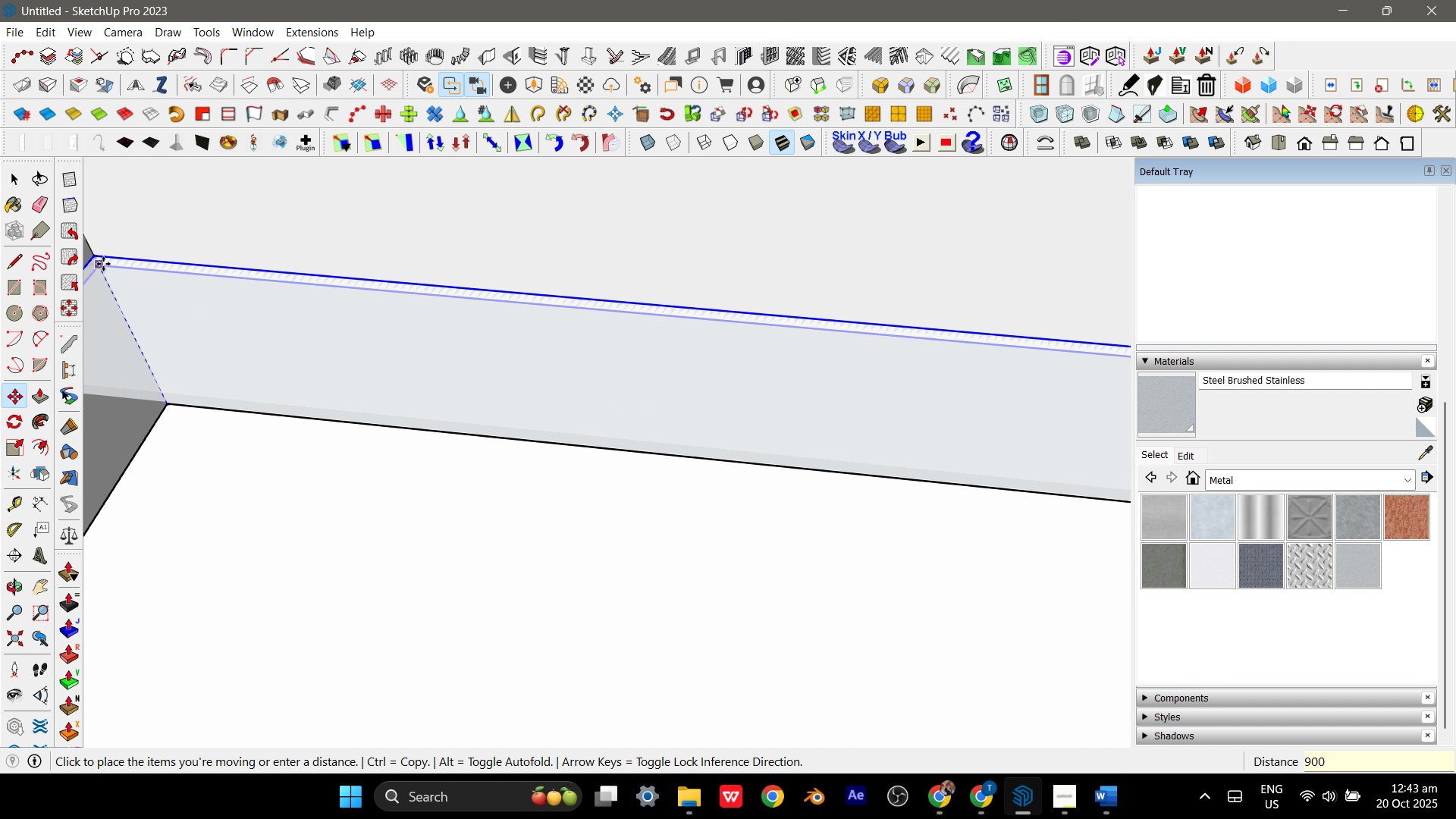 
key(Numpad0)
 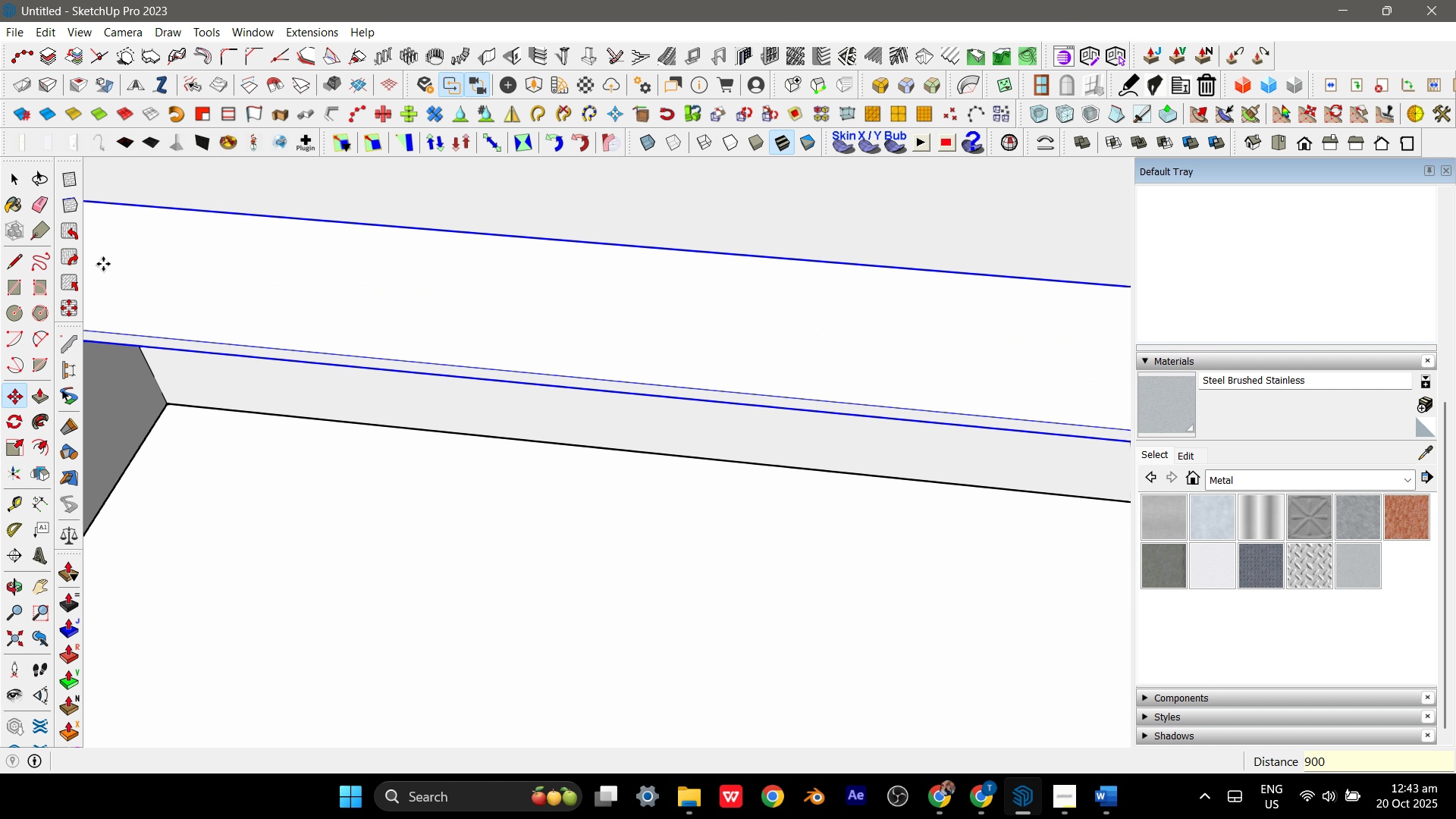 
key(Enter)
 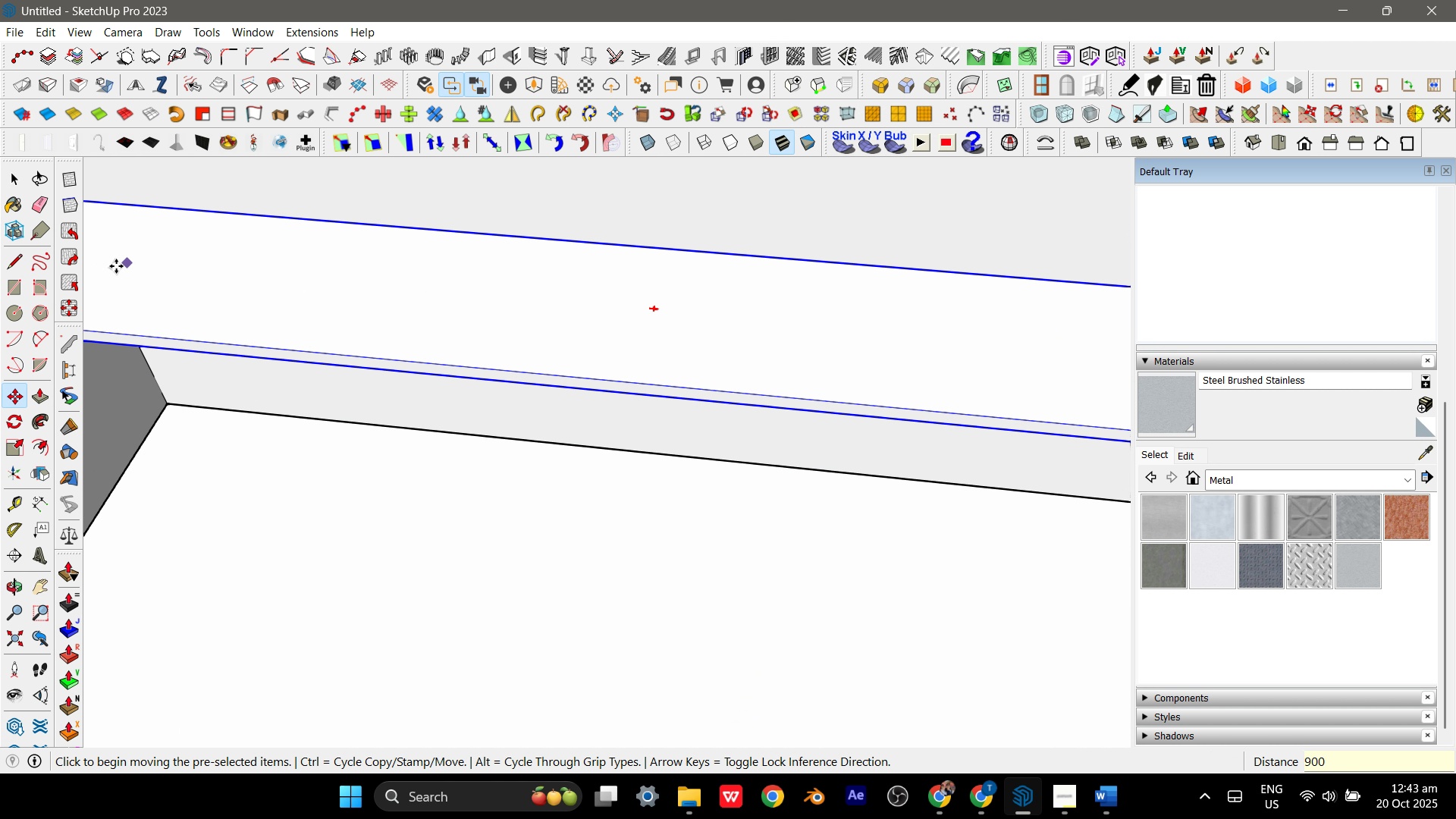 
scroll: coordinate [504, 406], scroll_direction: down, amount: 15.0
 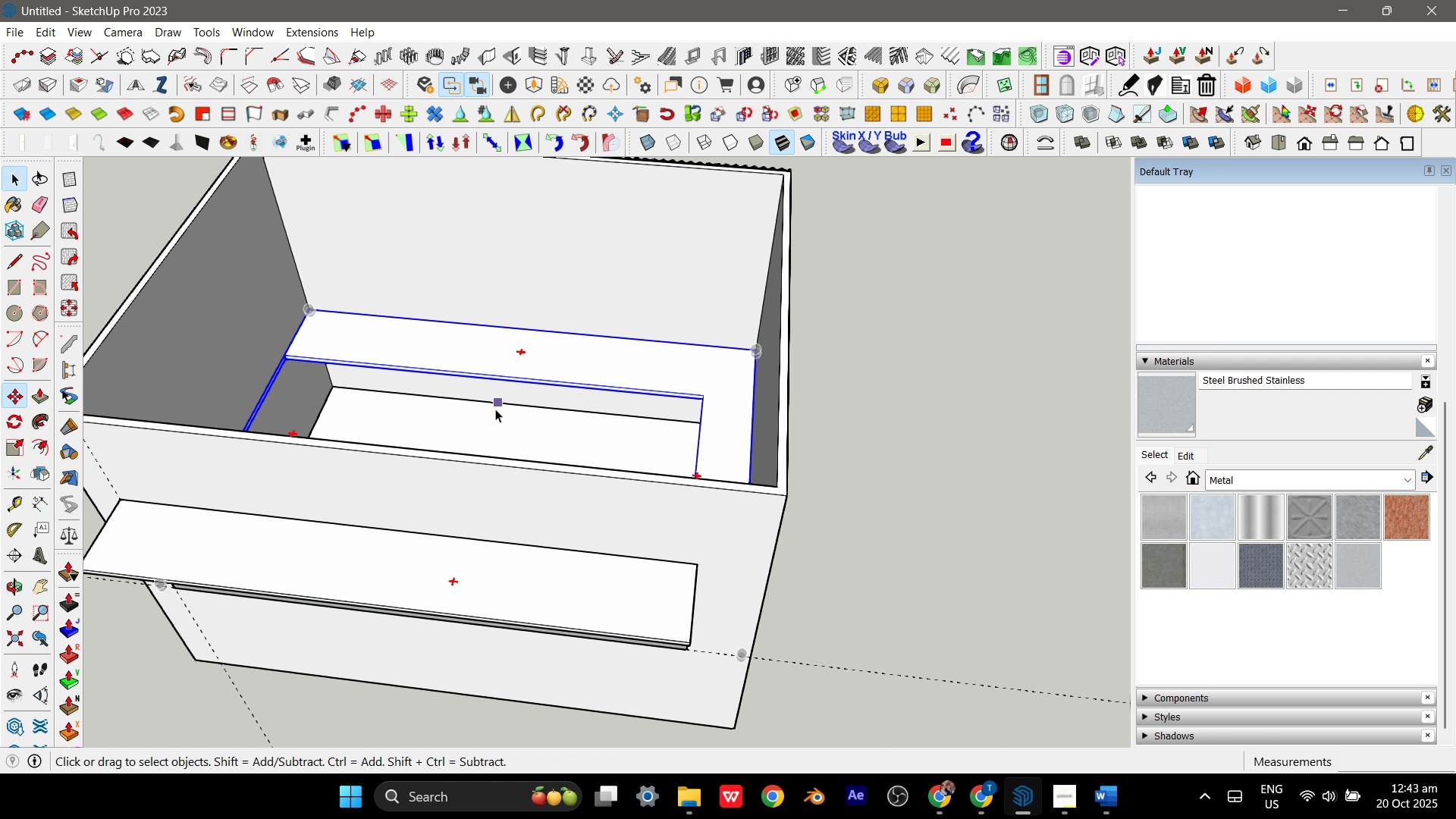 
key(Space)
 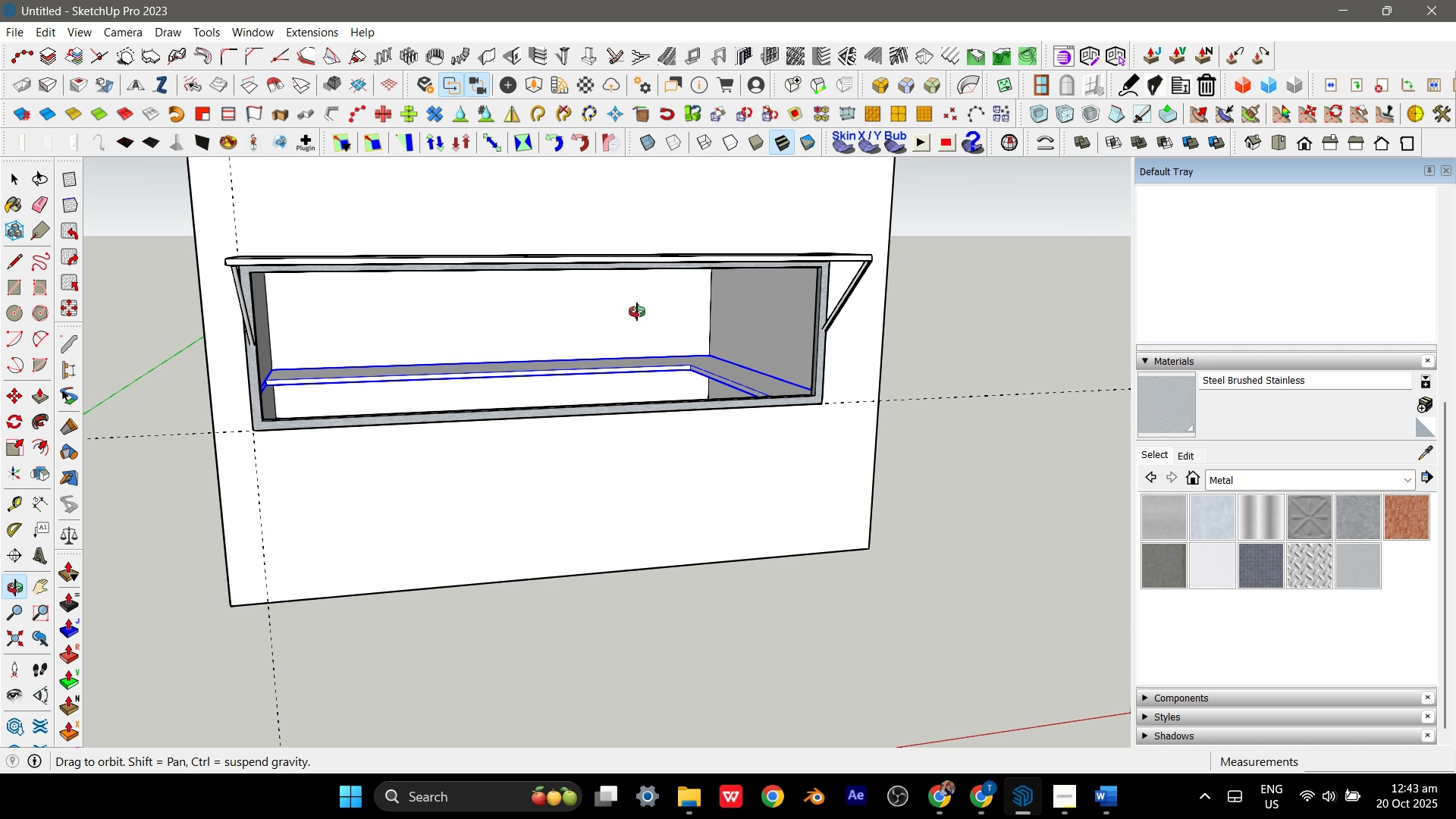 
scroll: coordinate [651, 360], scroll_direction: up, amount: 1.0
 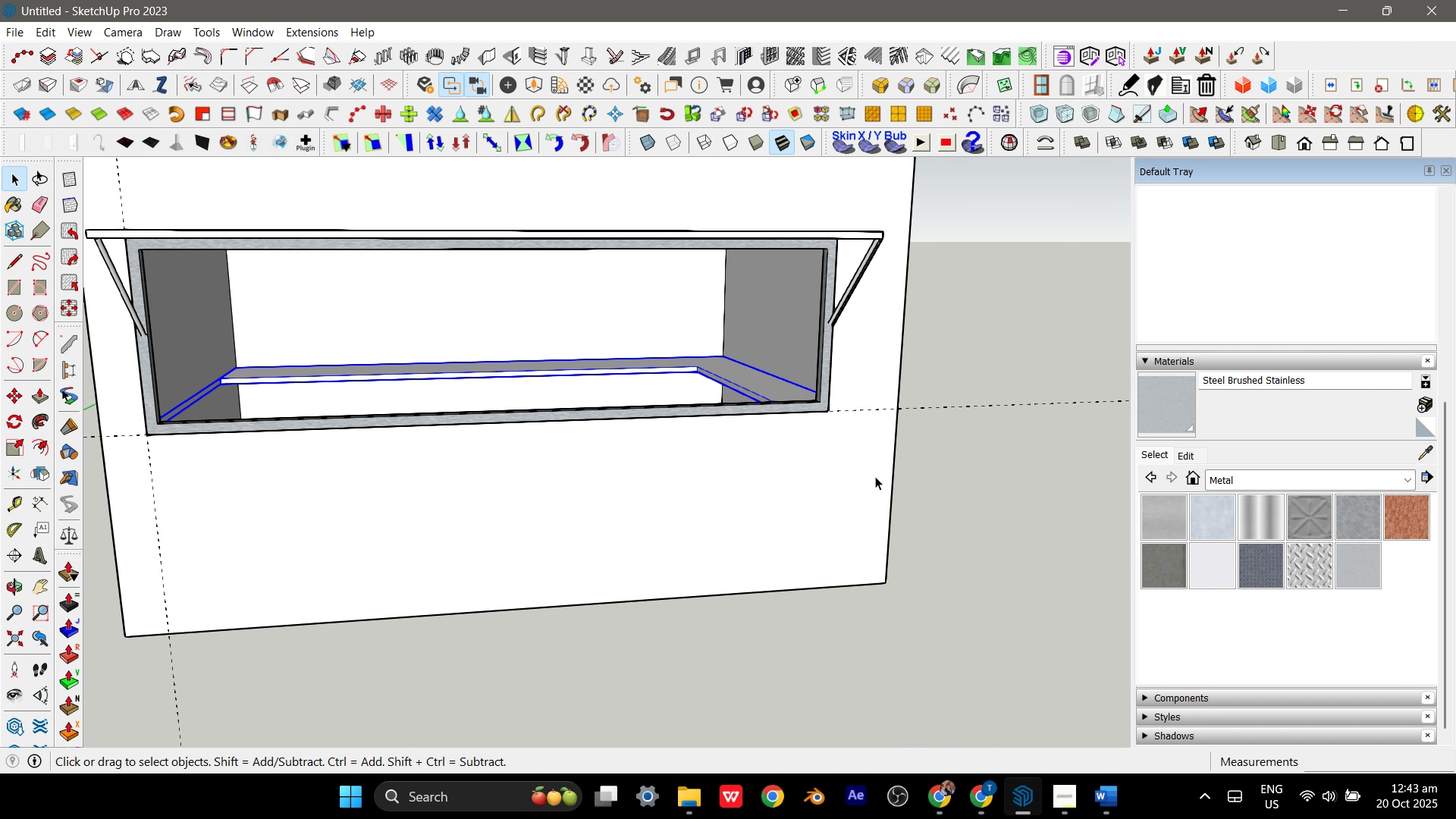 
key(Space)
 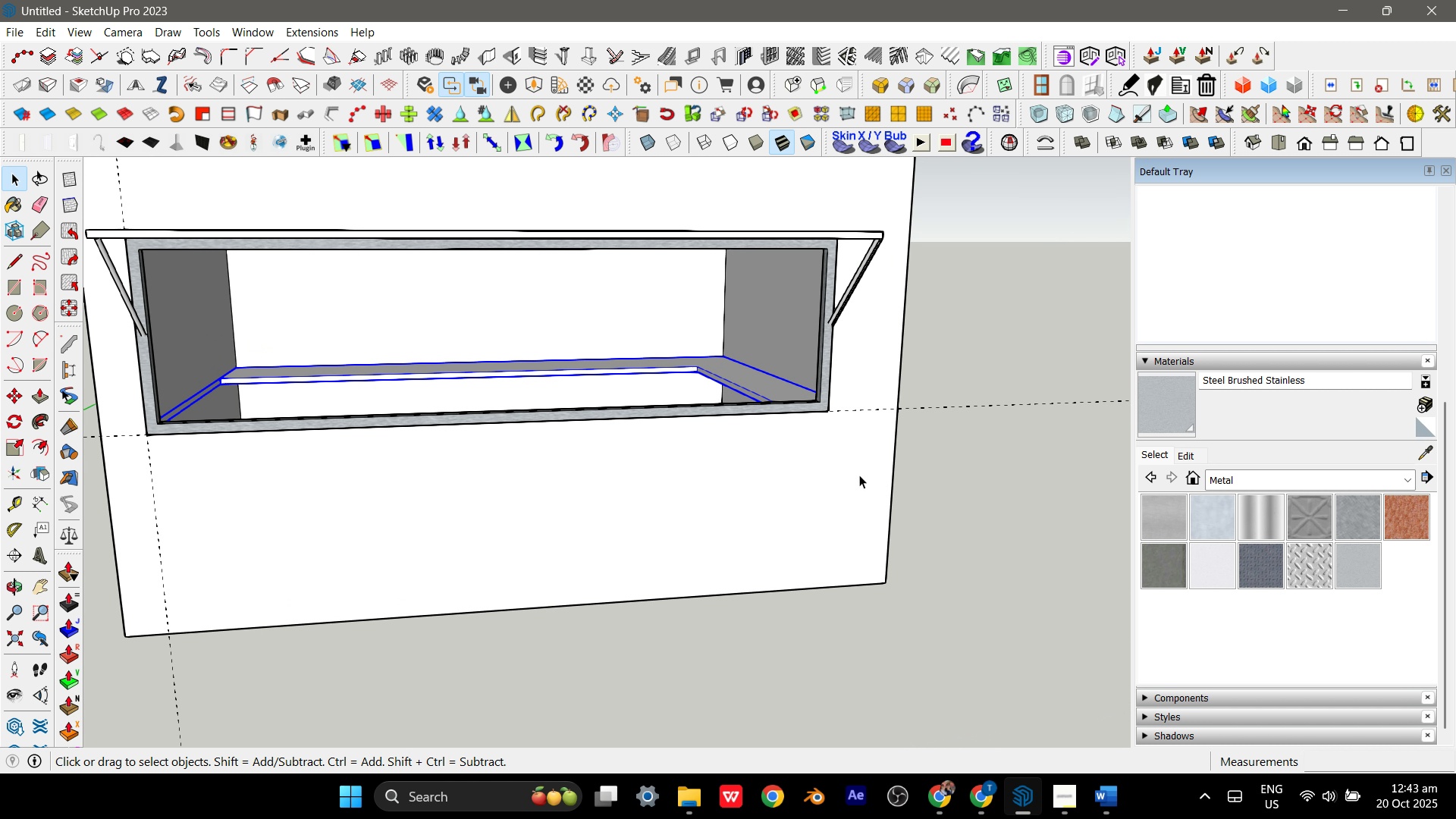 
left_click([875, 476])
 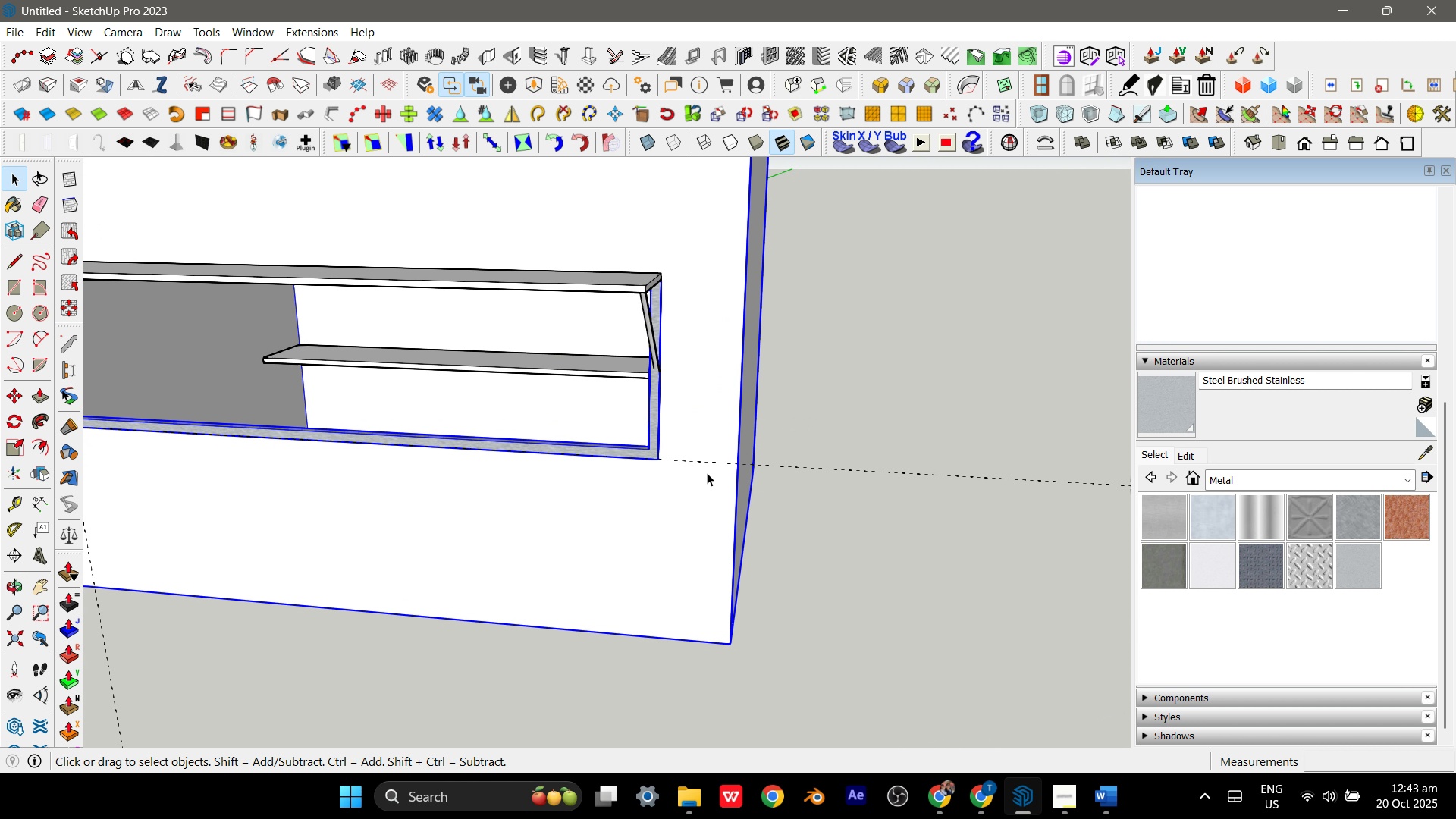 
wait(13.9)
 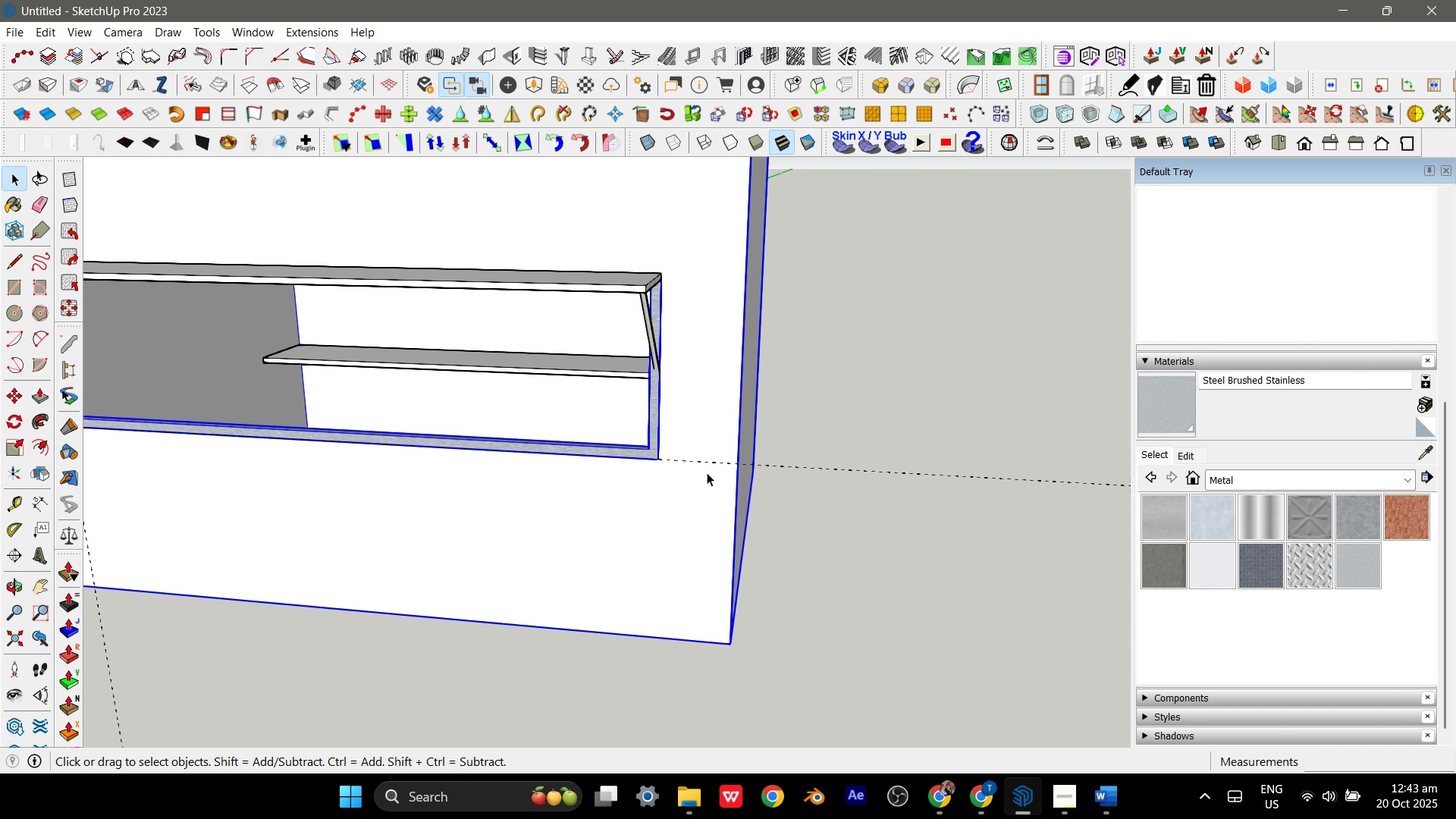 
scroll: coordinate [309, 435], scroll_direction: up, amount: 5.0
 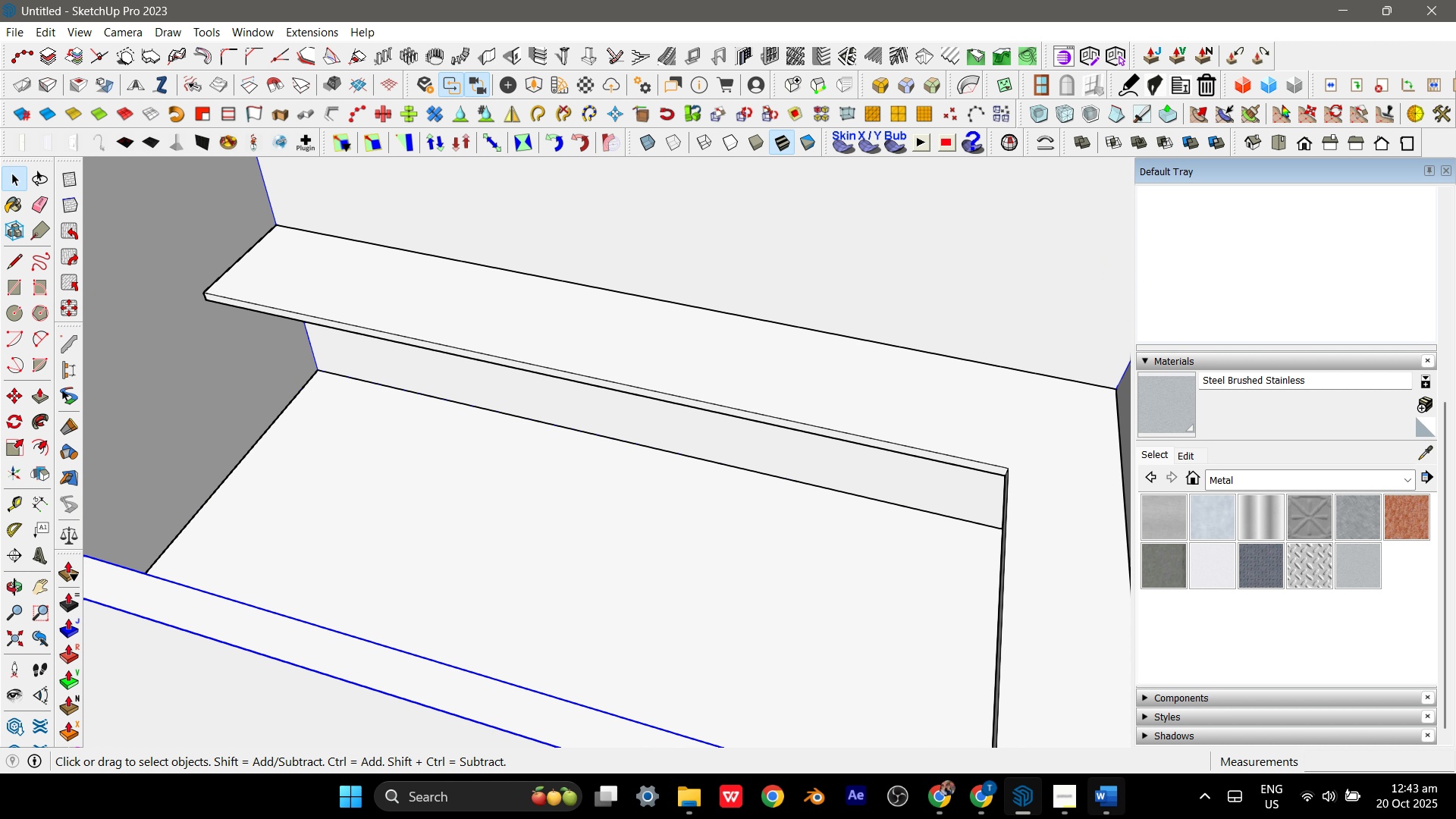 
left_click([1070, 800])